 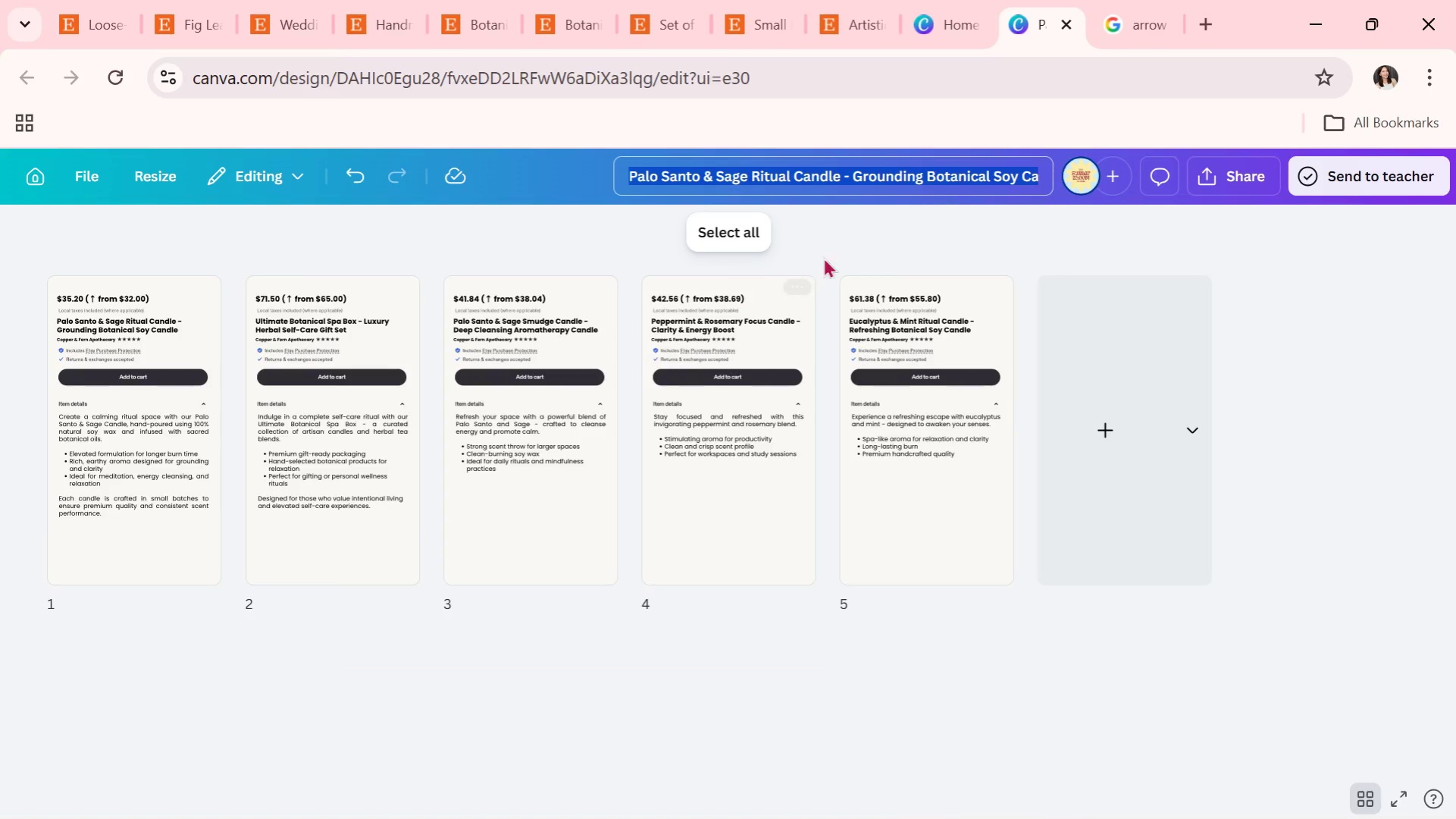 
key(Control+V)
 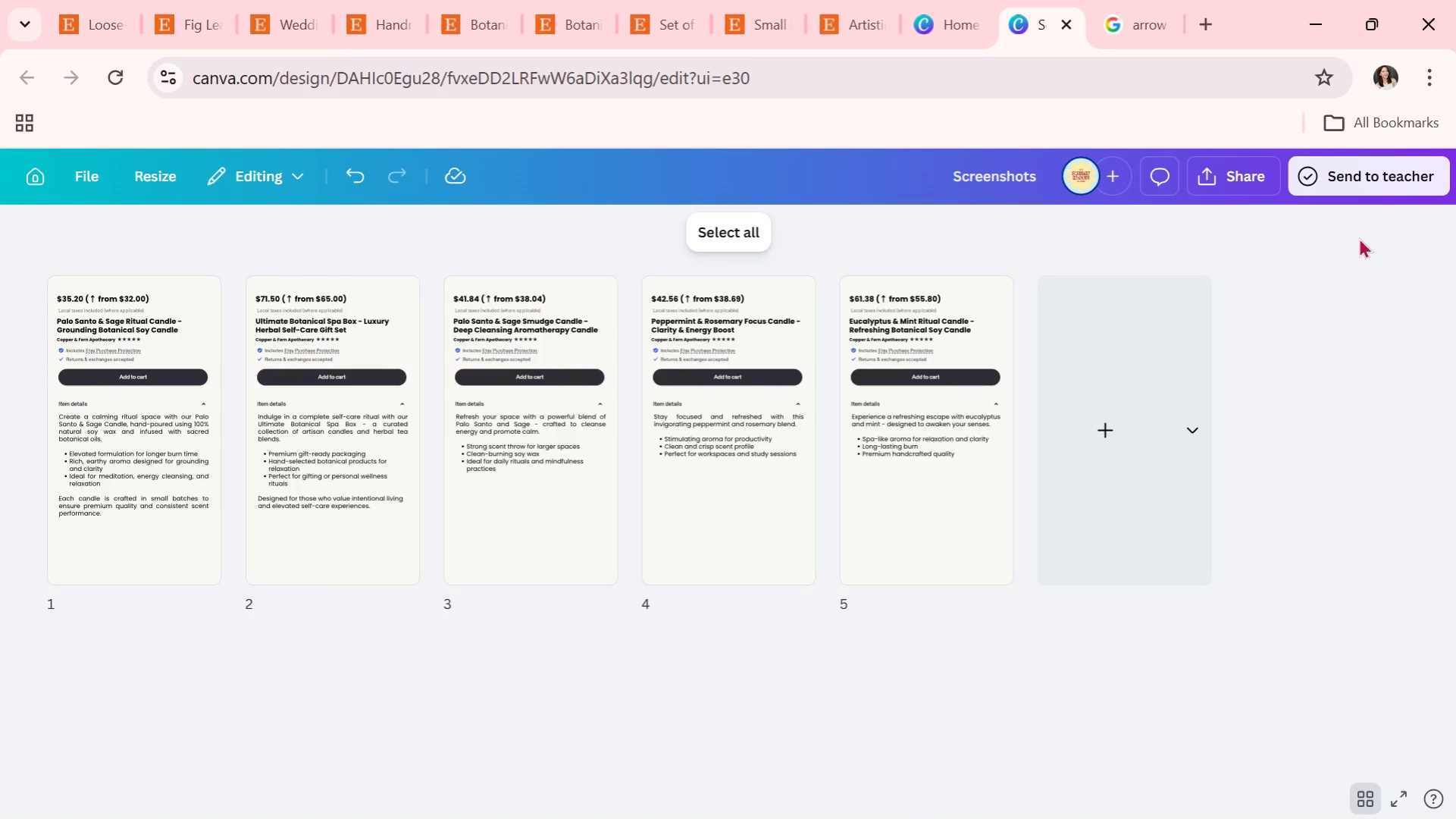 
left_click([1242, 171])
 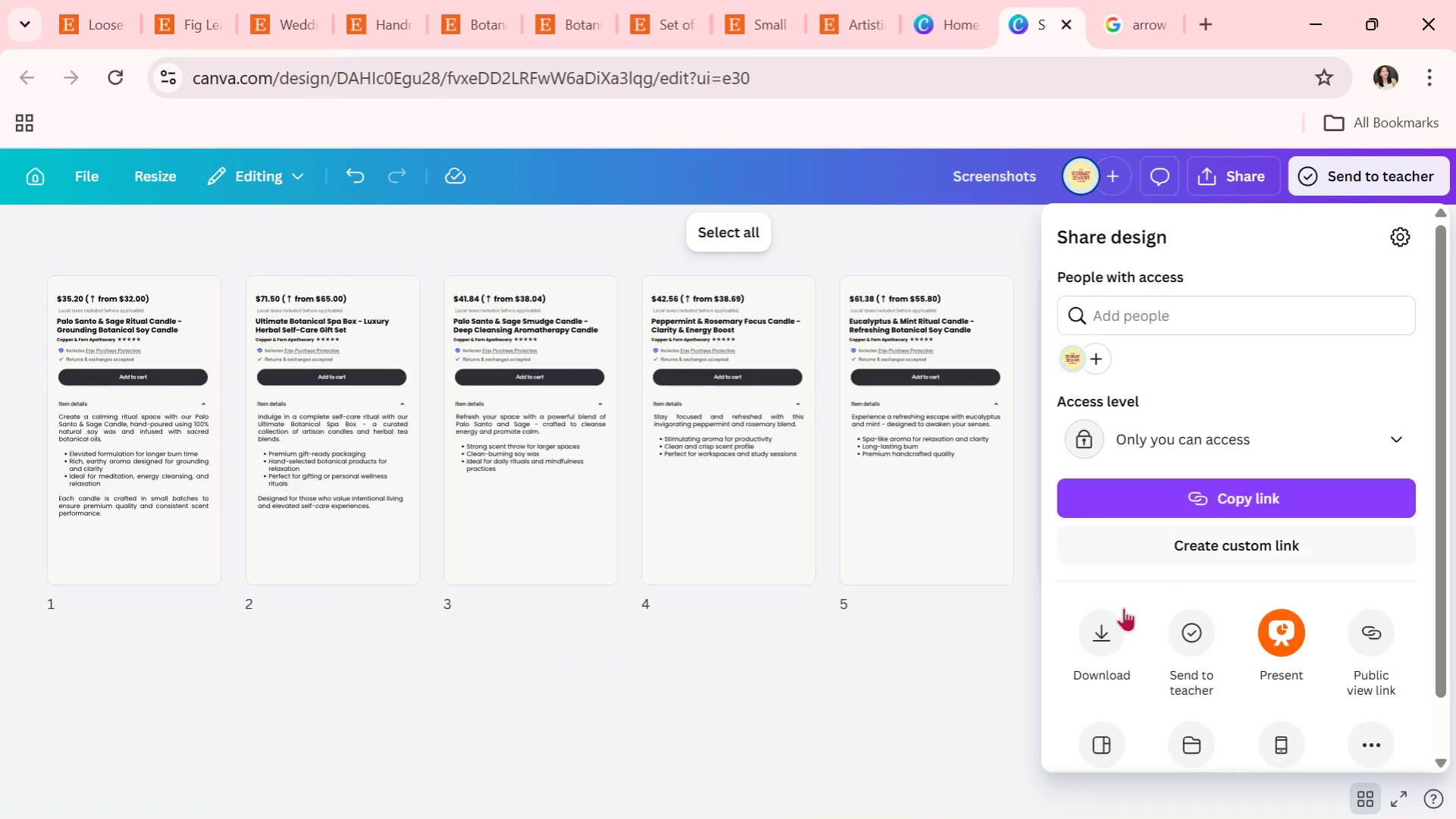 
left_click_drag(start_coordinate=[1107, 627], to_coordinate=[1107, 622])
 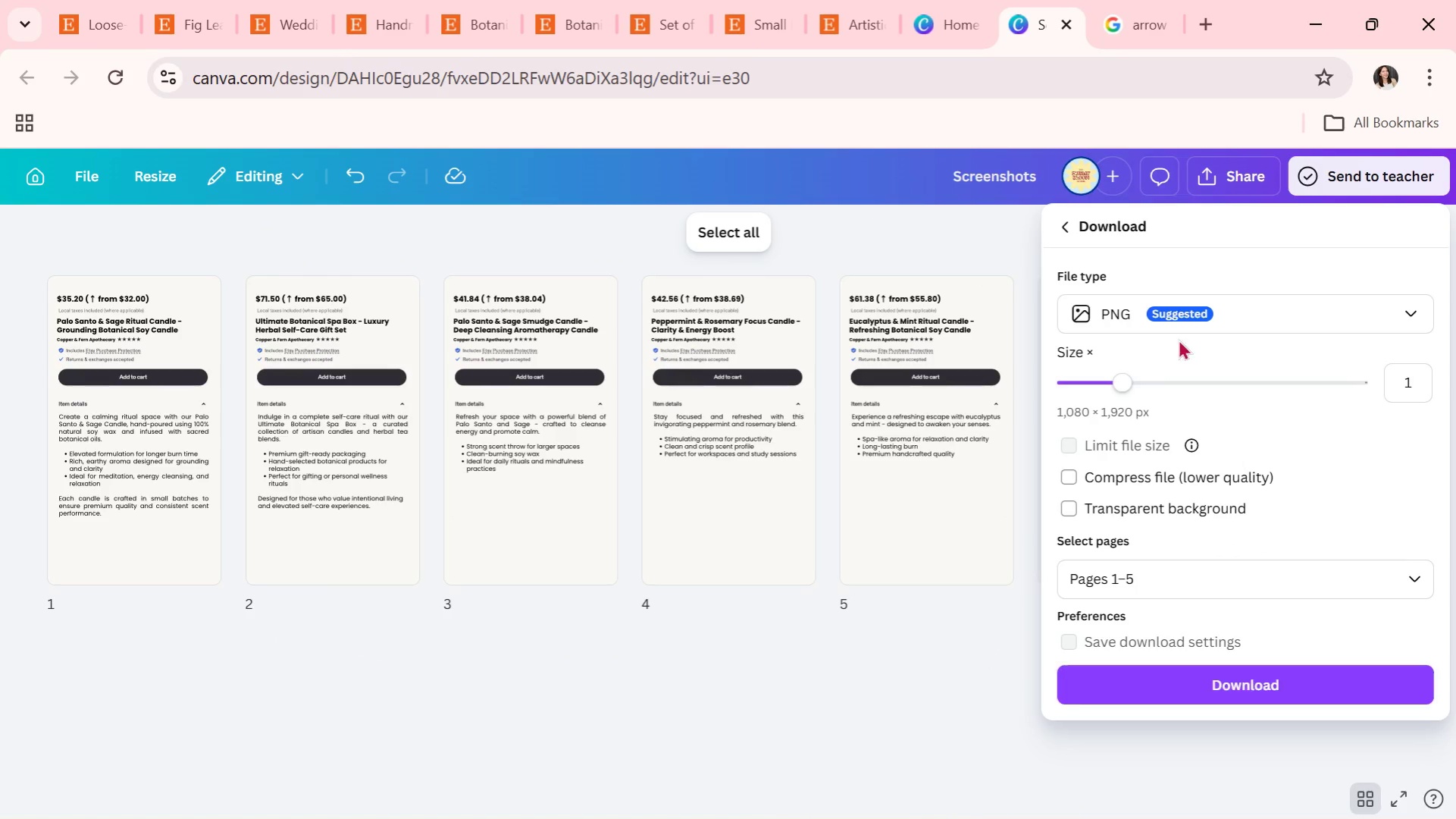 
left_click([1182, 321])
 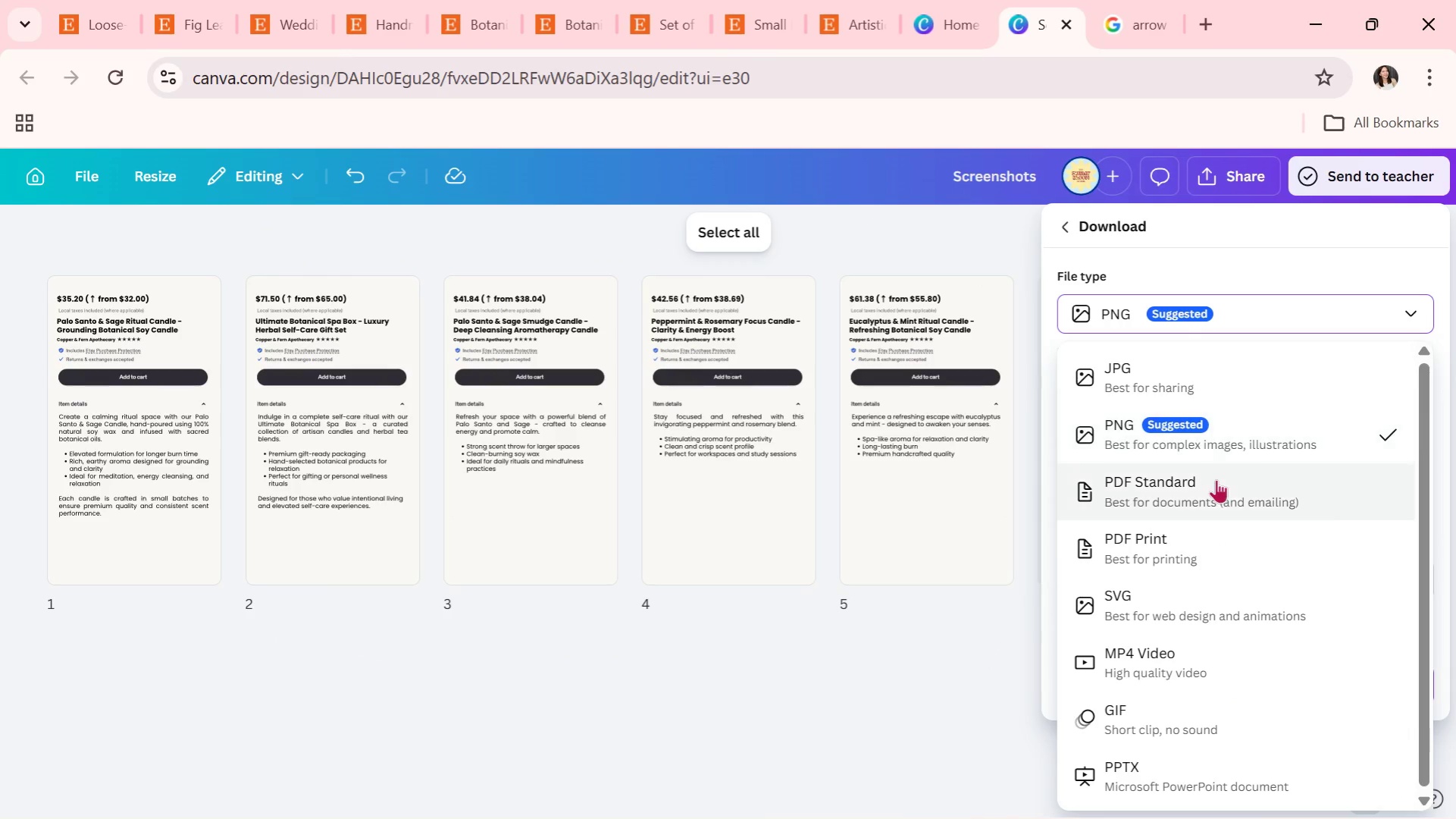 
left_click([1208, 485])
 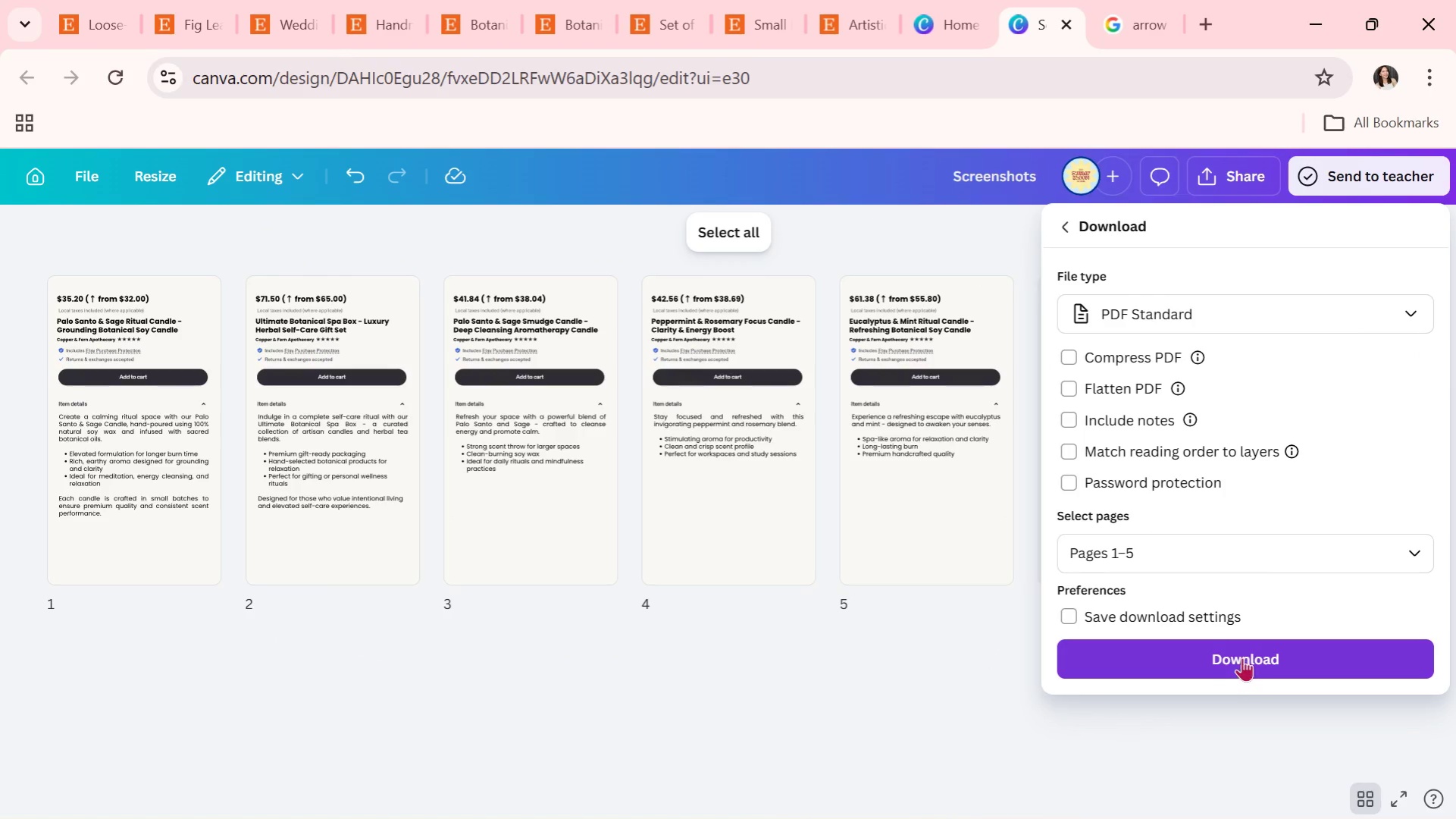 
left_click([1251, 649])
 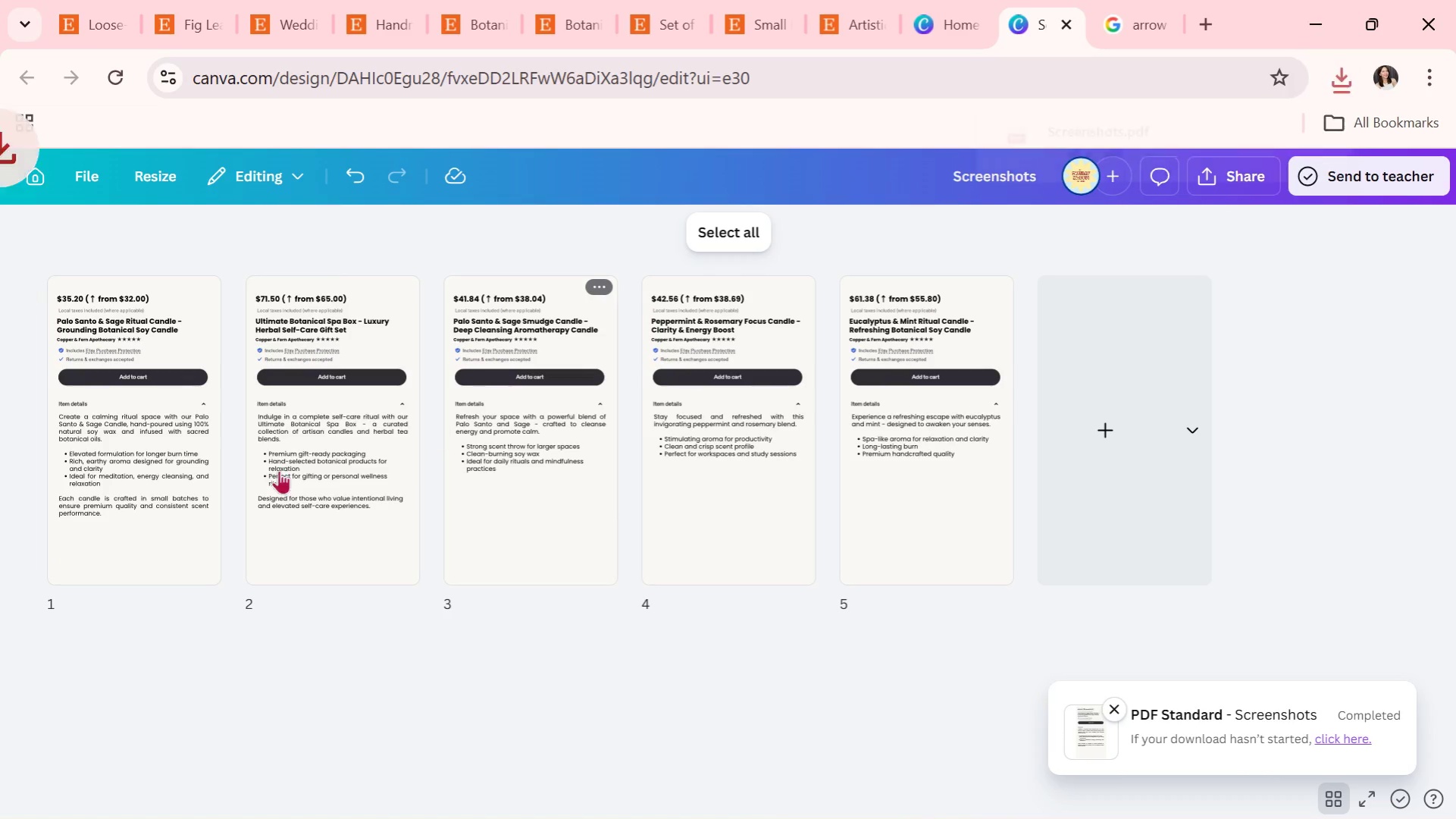 
wait(6.28)
 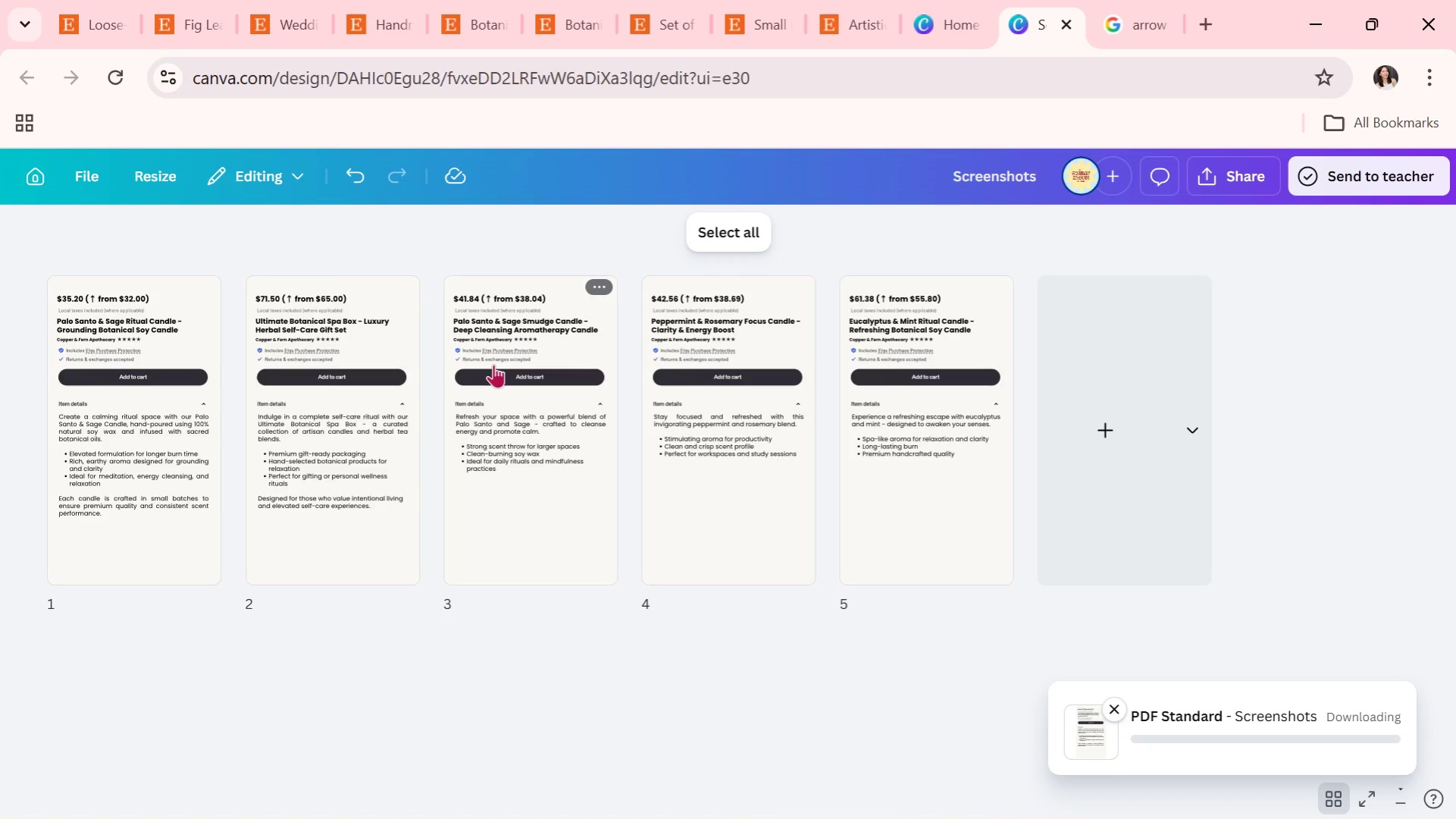 
left_click([864, 711])
 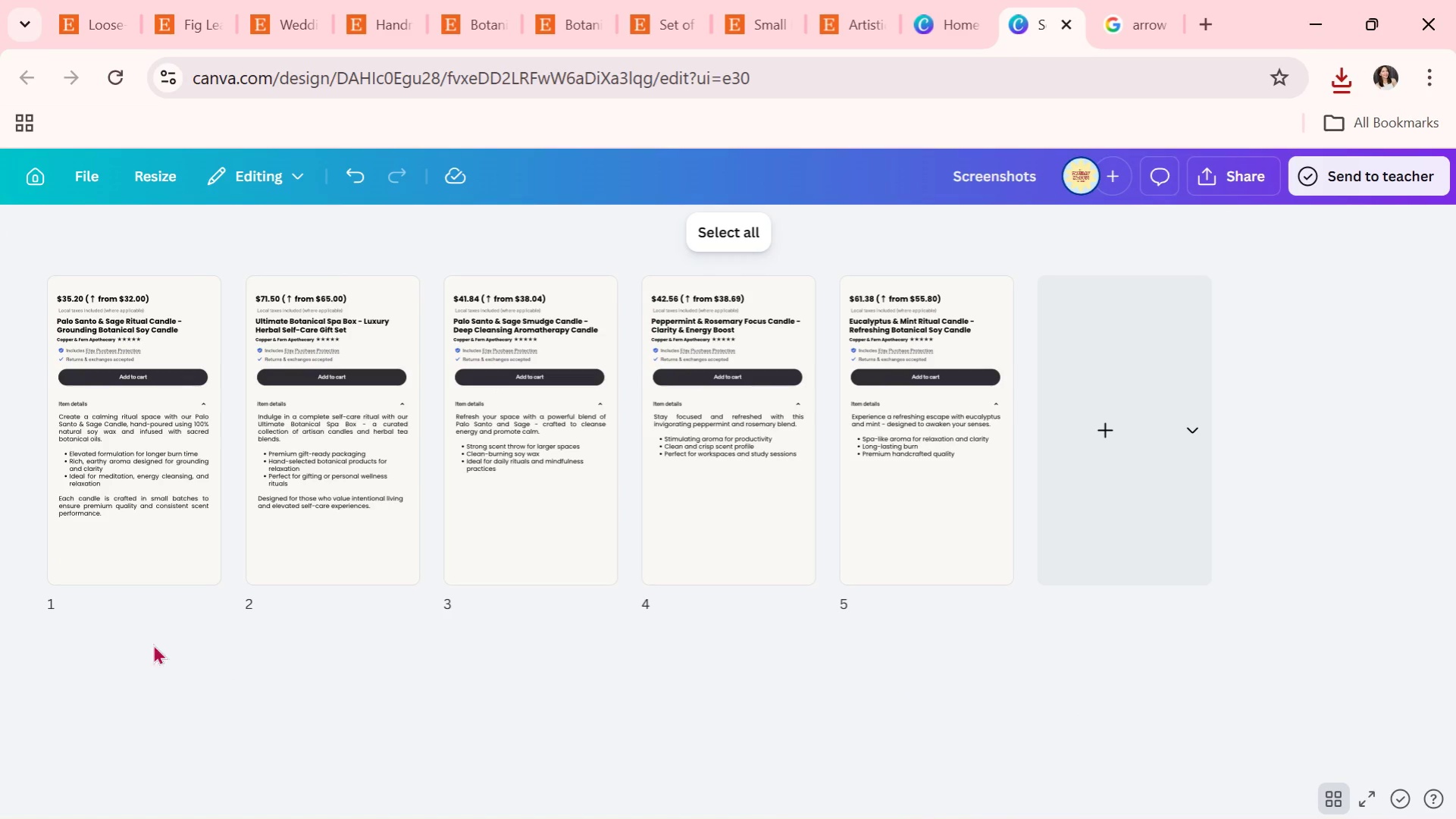 
double_click([129, 560])
 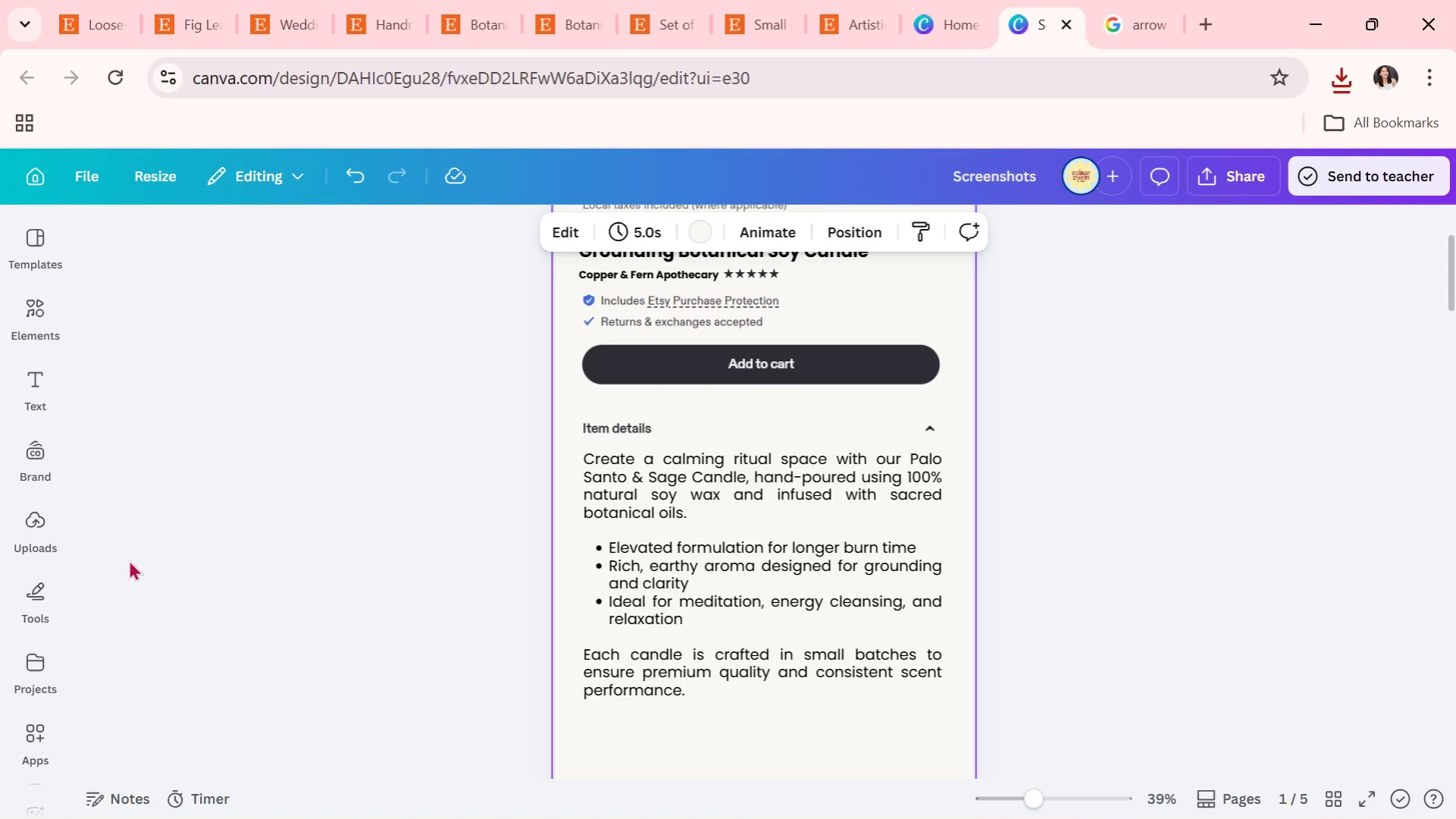 
wait(6.38)
 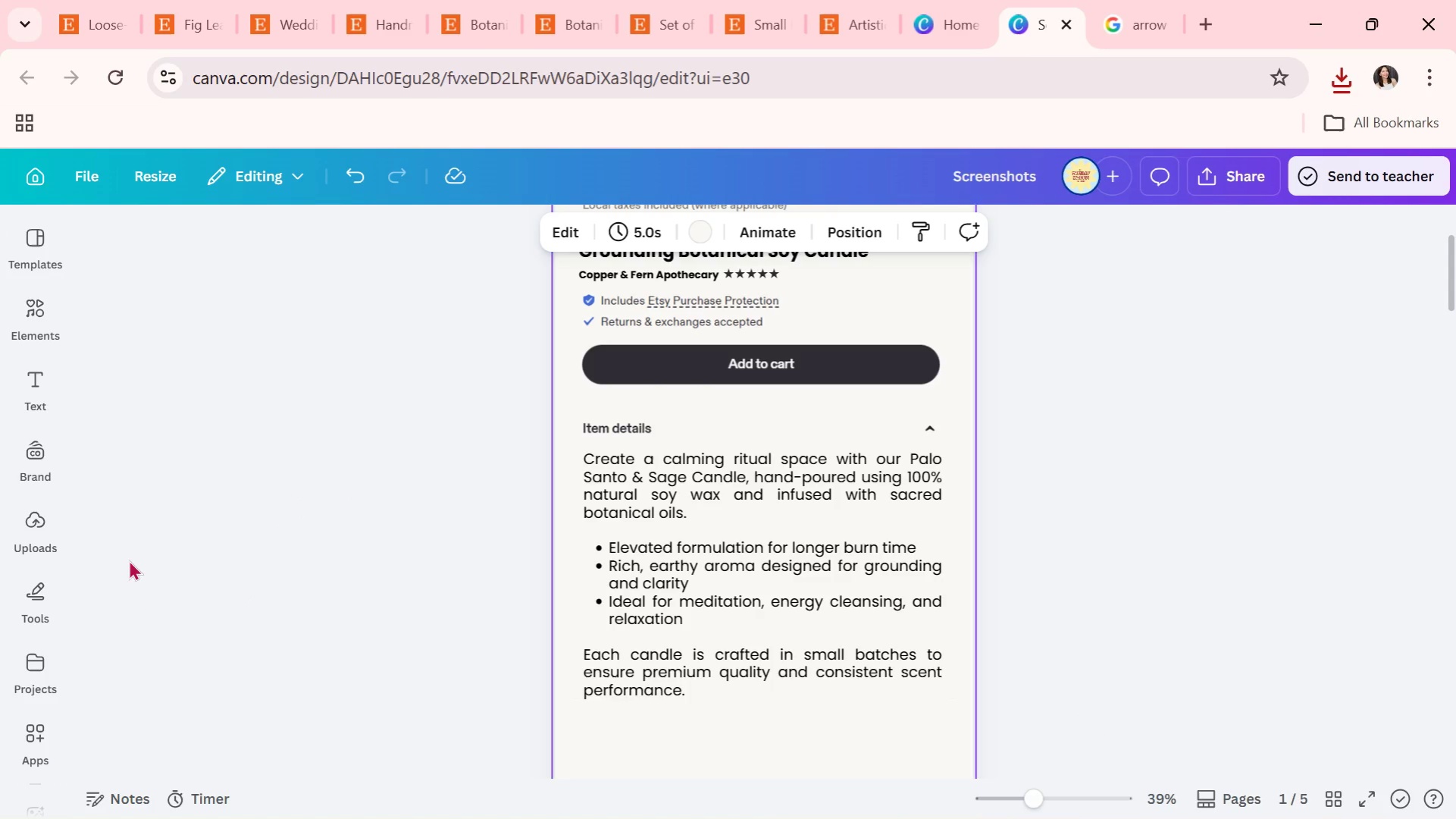 
double_click([1208, 441])
 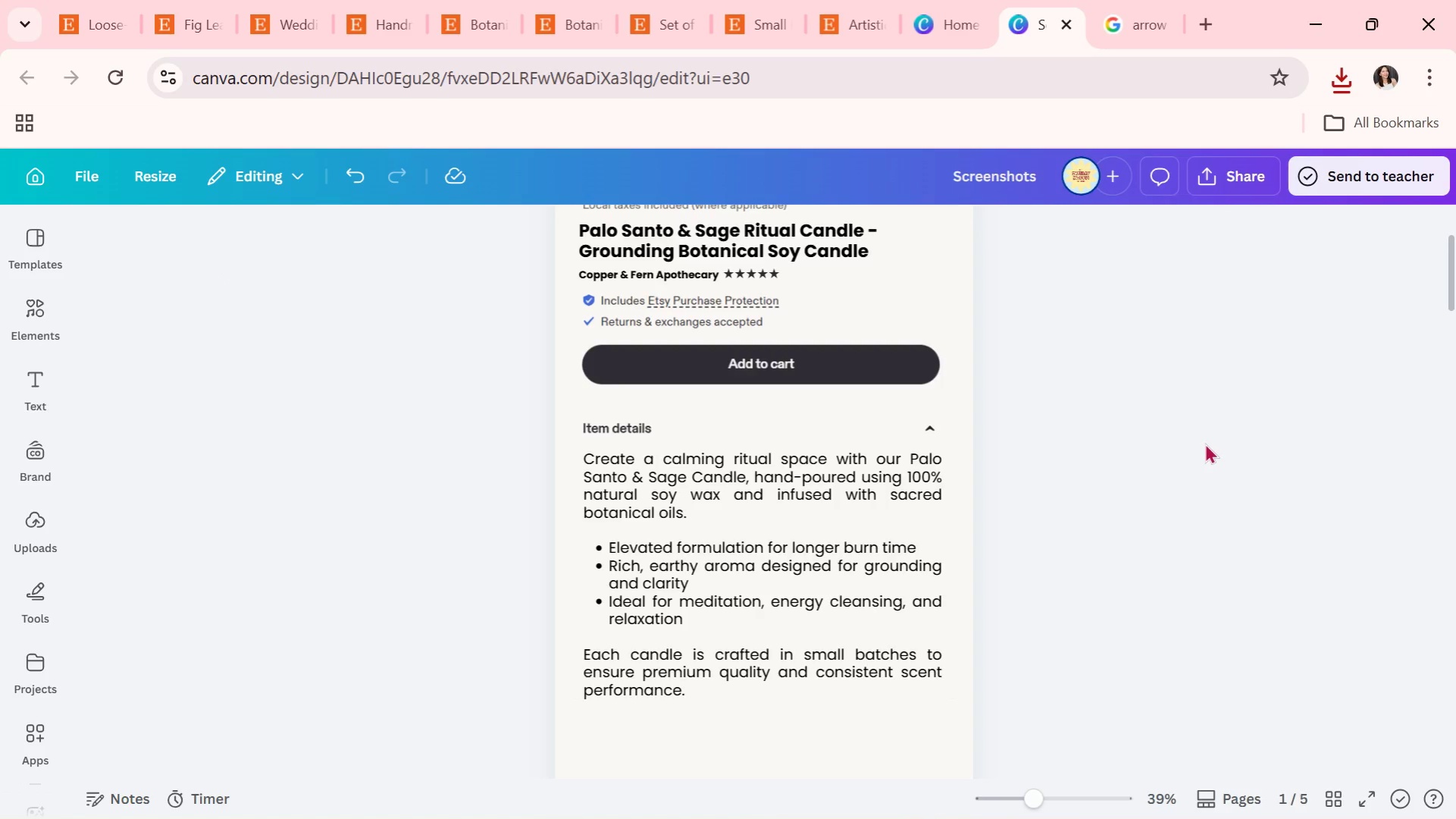 
scroll: coordinate [1204, 444], scroll_direction: up, amount: 2.0
 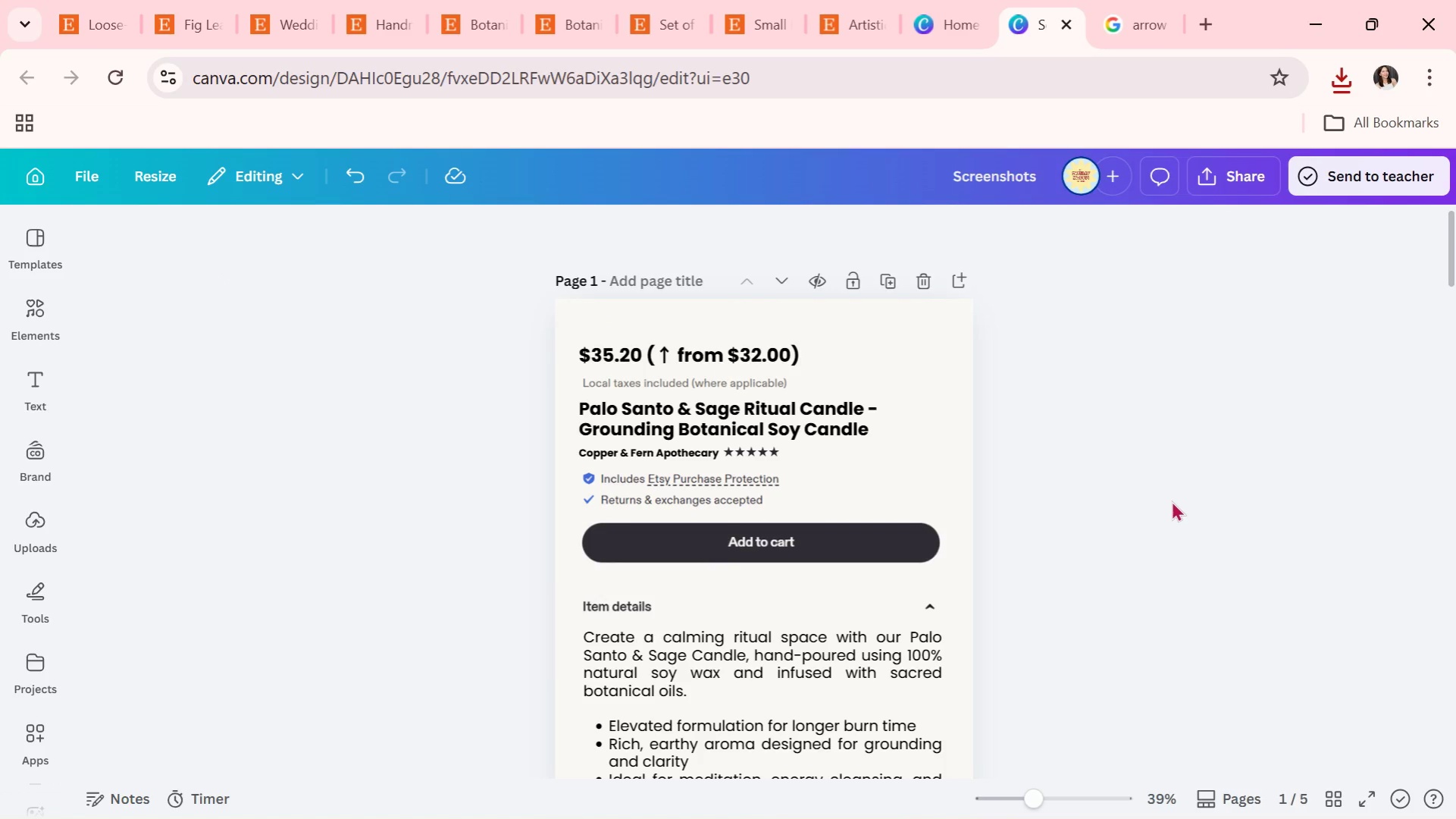 
scroll: coordinate [1172, 504], scroll_direction: down, amount: 7.0
 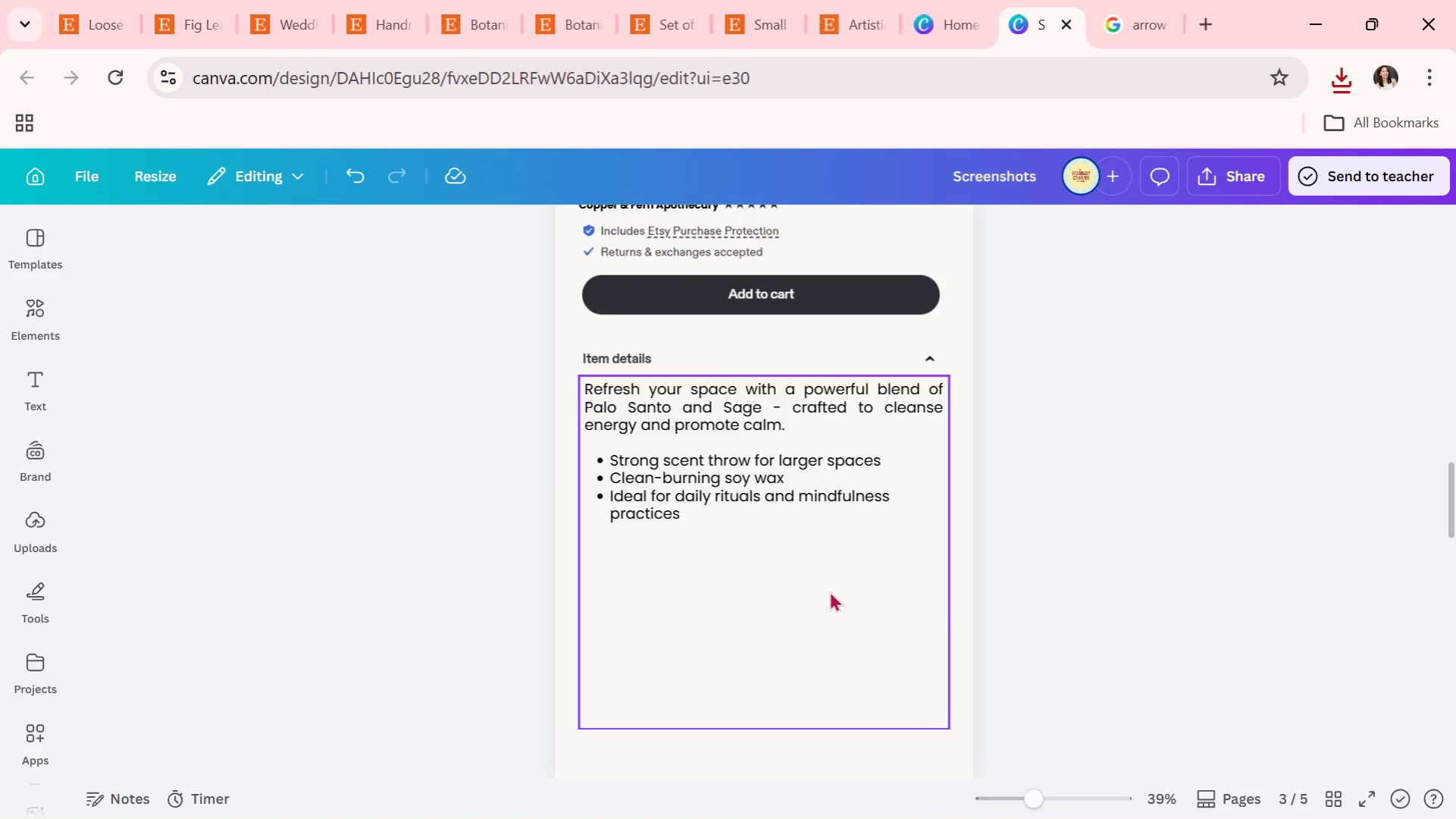 
wait(5.62)
 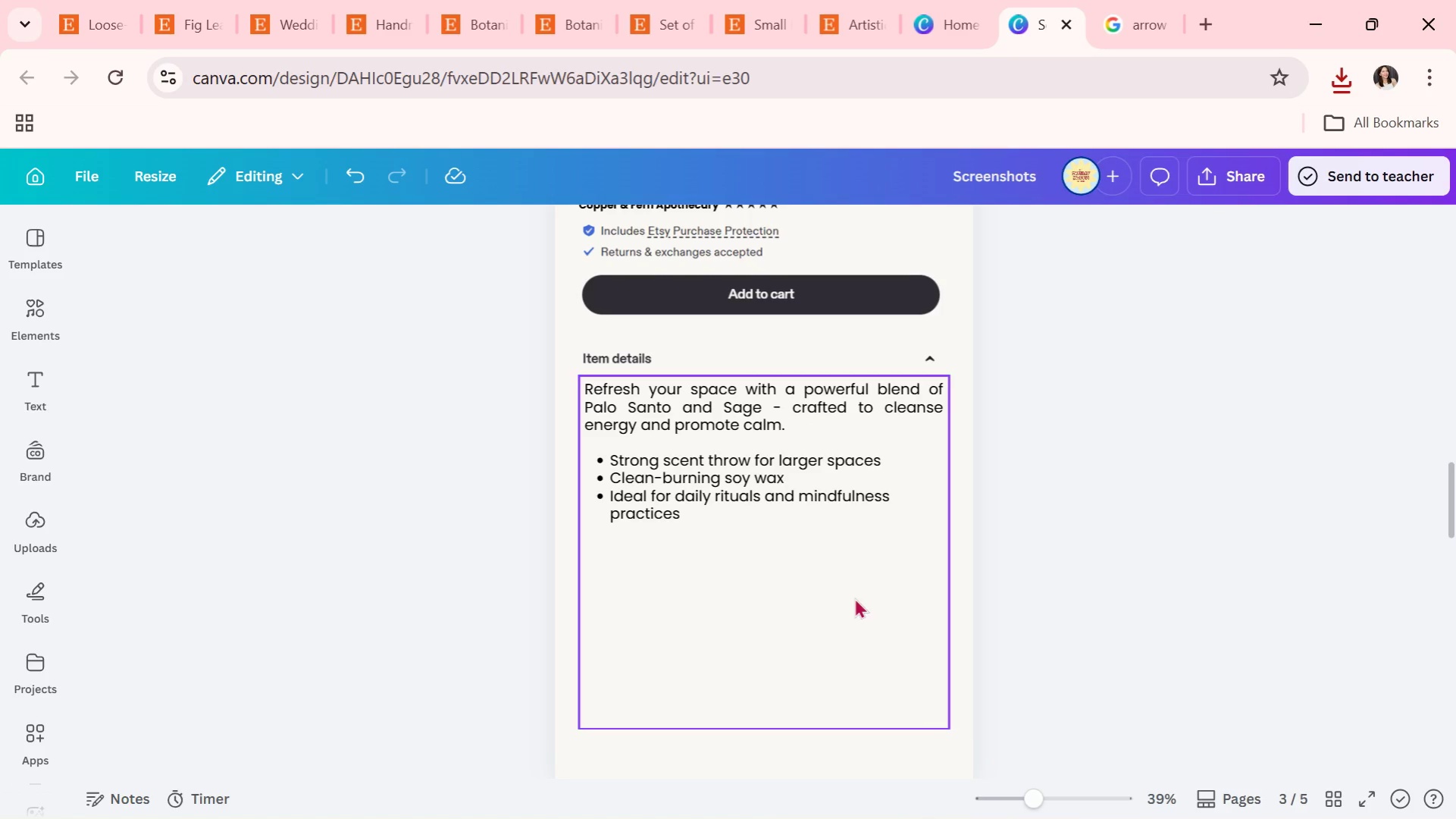 
scroll: coordinate [944, 633], scroll_direction: down, amount: 7.0
 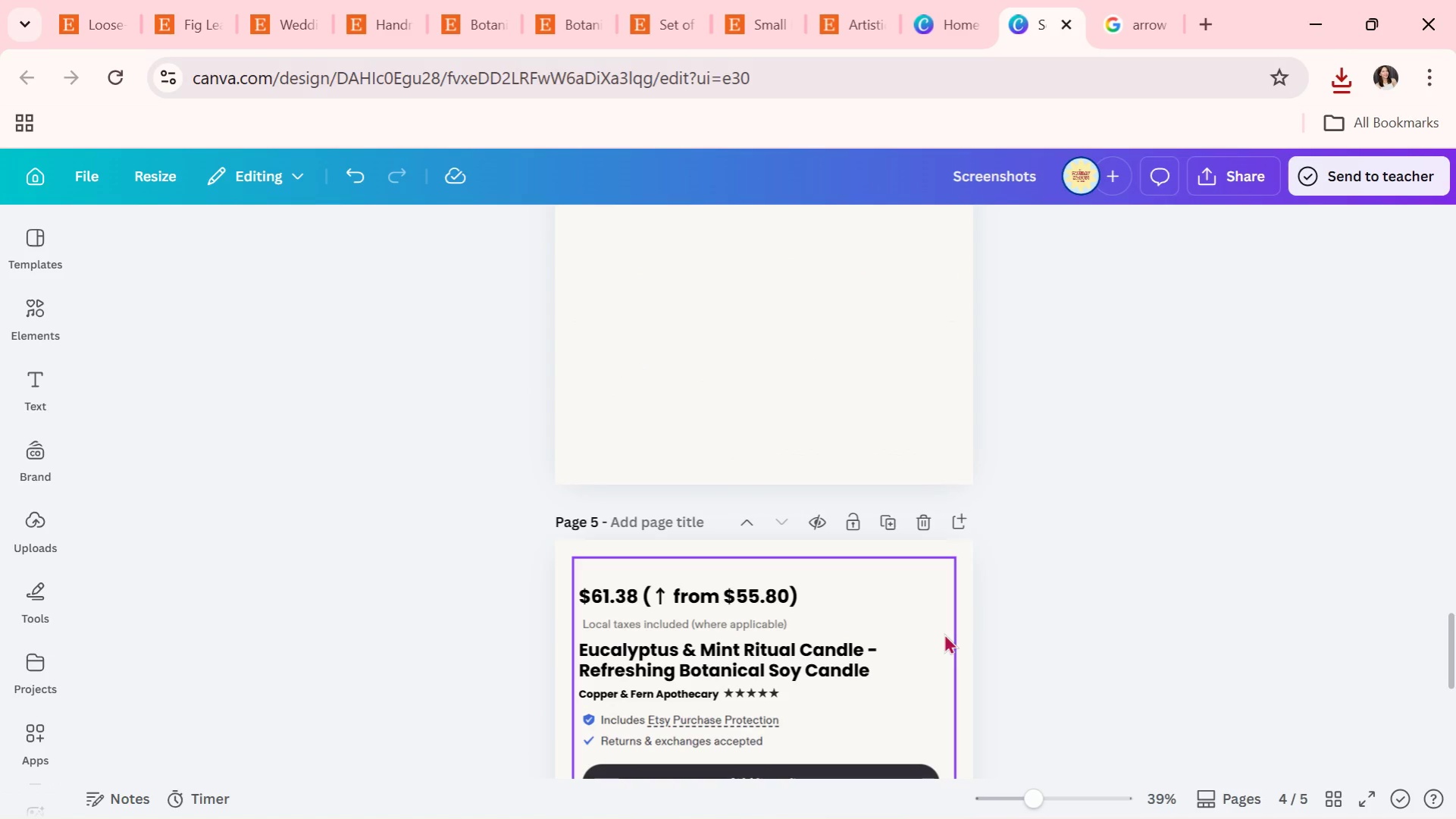 
wait(9.16)
 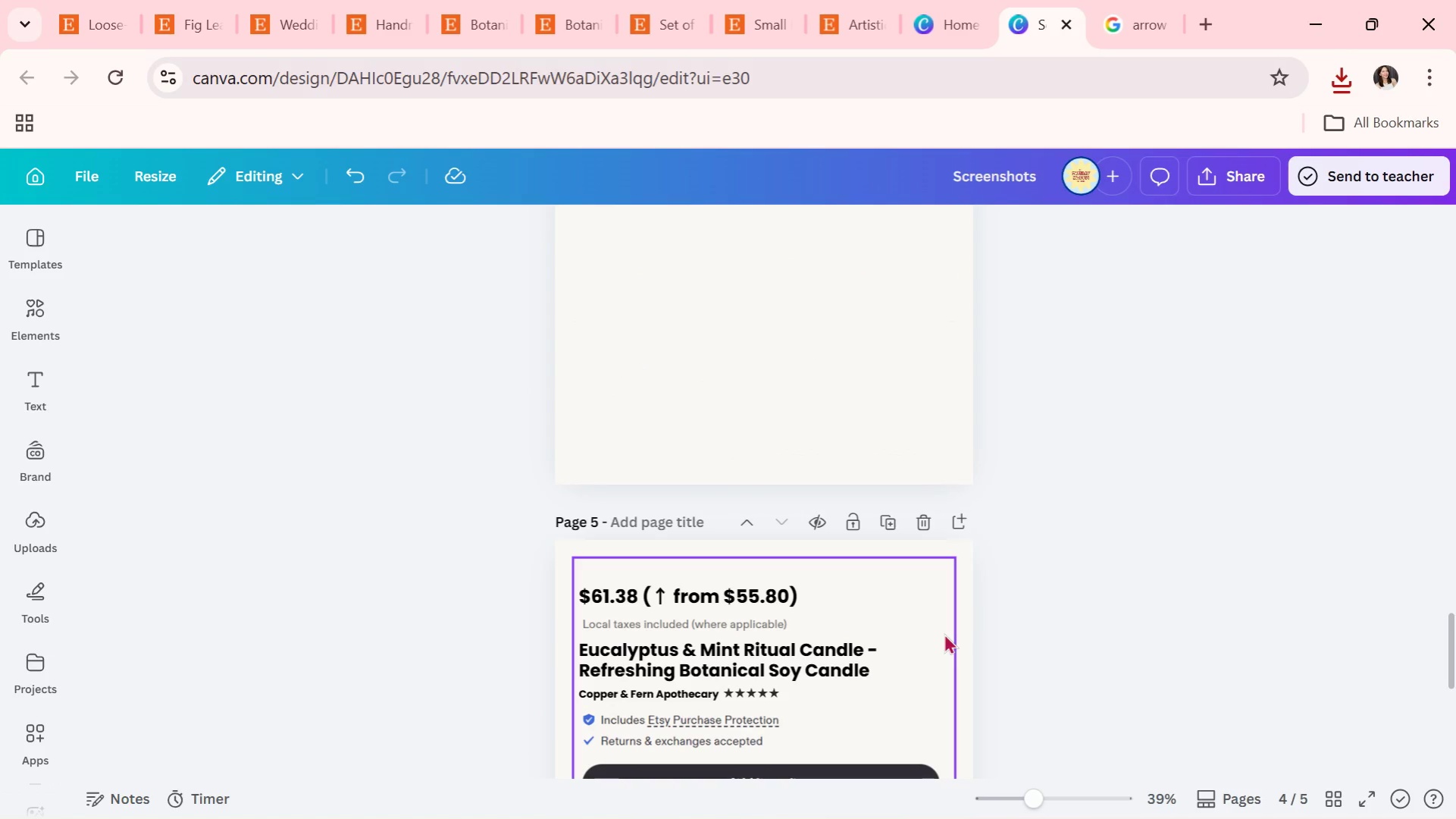 
left_click([850, 808])
 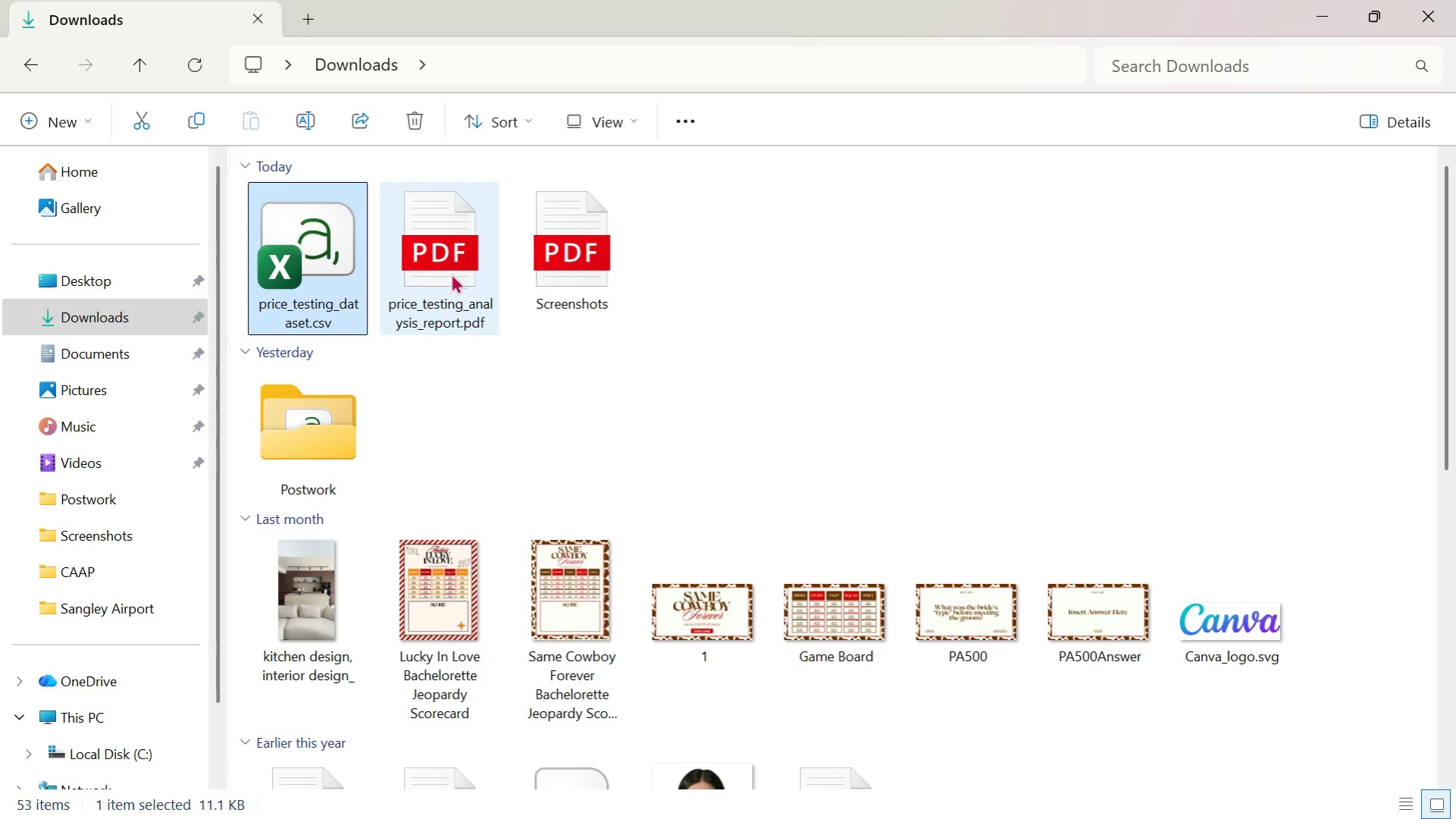 
double_click([540, 236])
 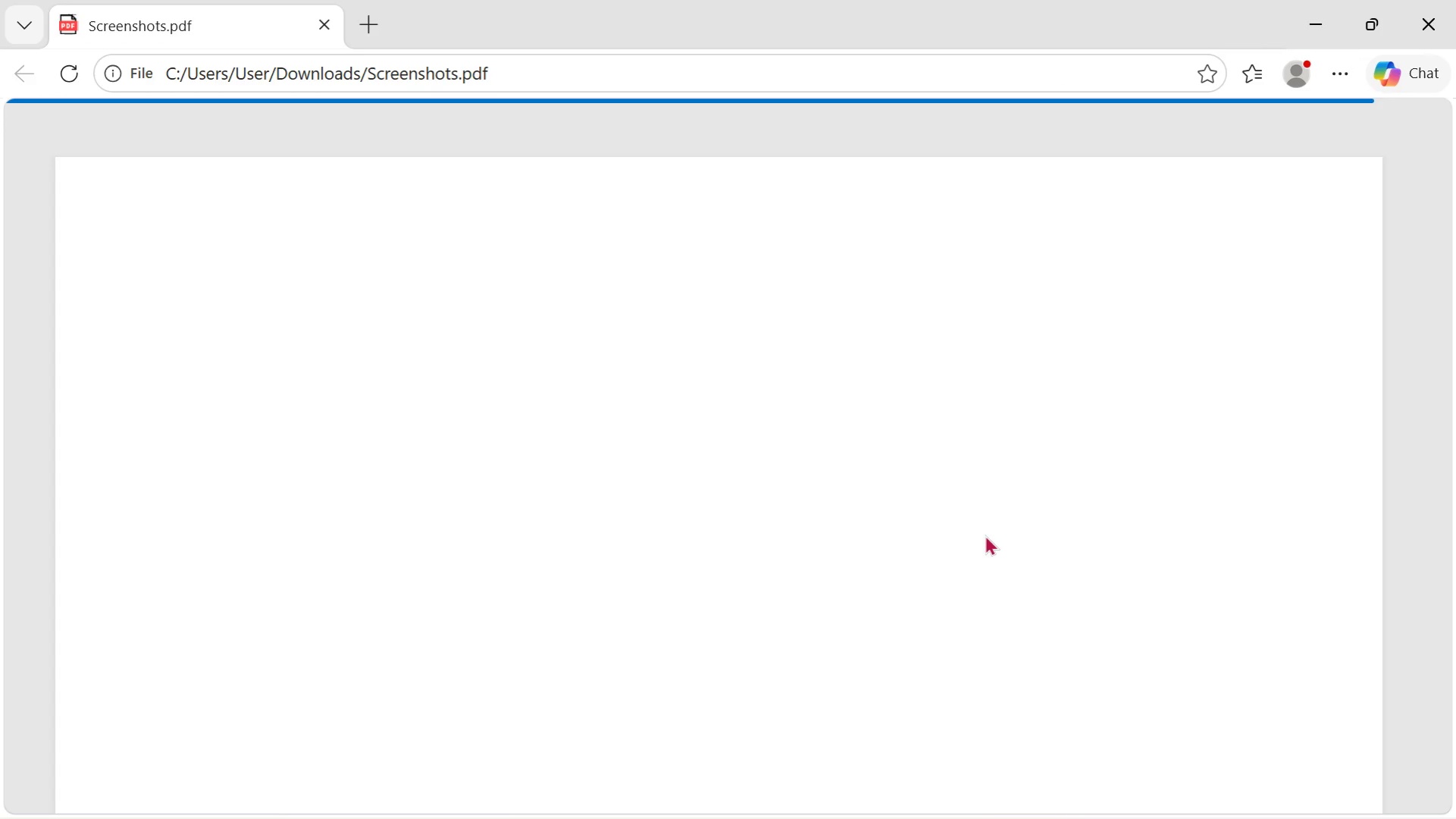 
scroll: coordinate [1000, 541], scroll_direction: up, amount: 11.0
 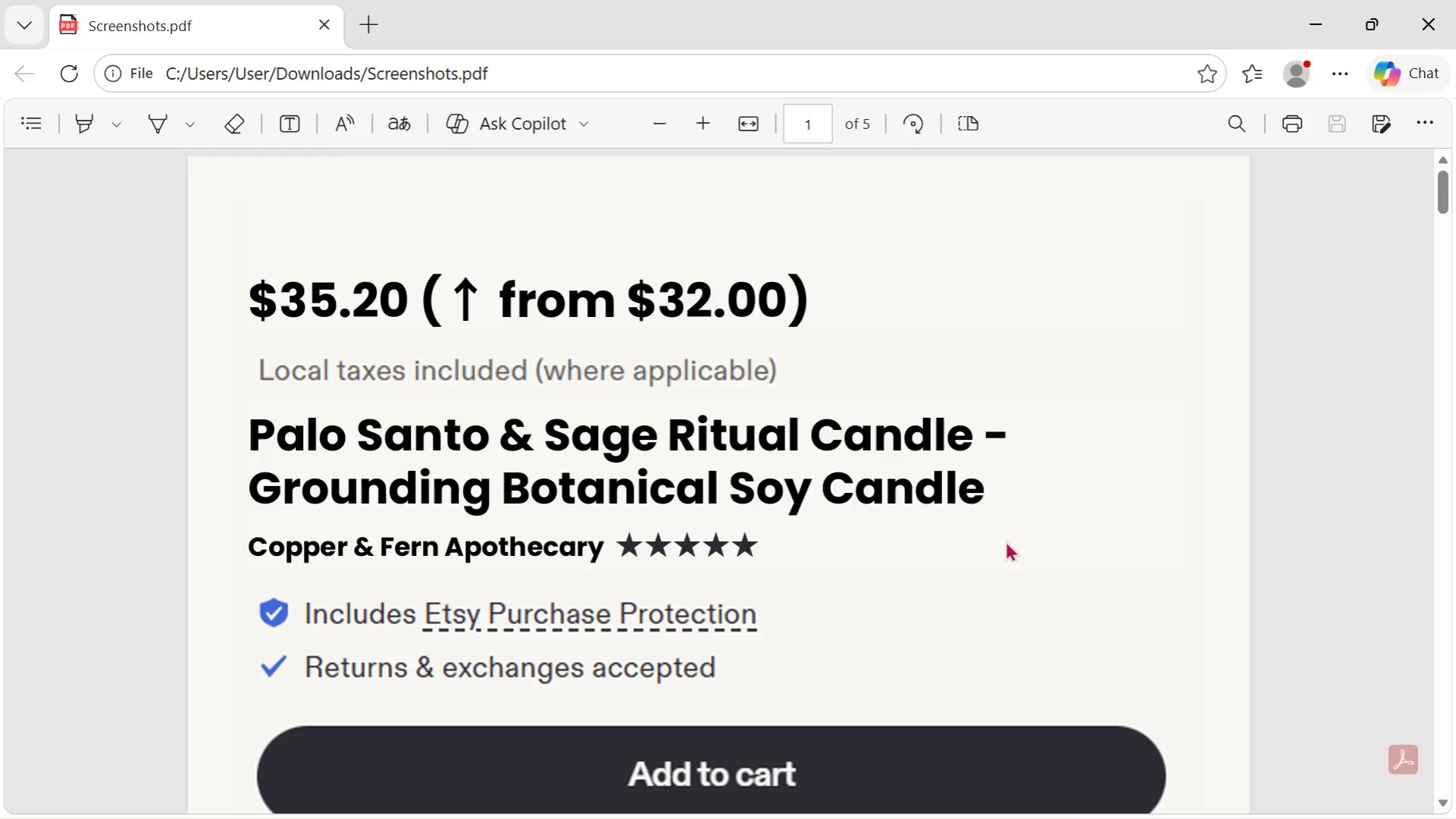 
scroll: coordinate [1030, 489], scroll_direction: down, amount: 29.0
 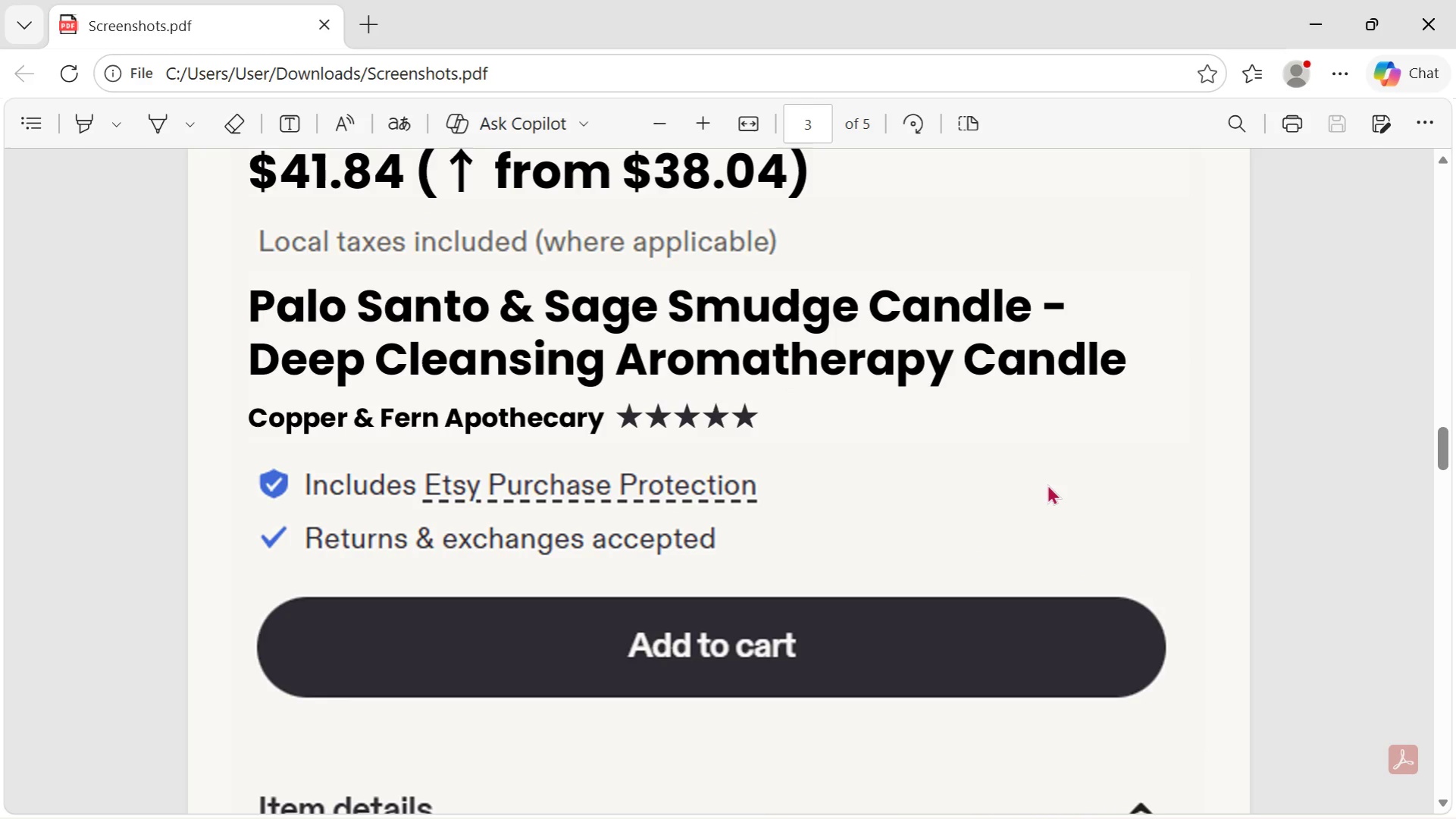 
scroll: coordinate [1047, 484], scroll_direction: down, amount: 5.0
 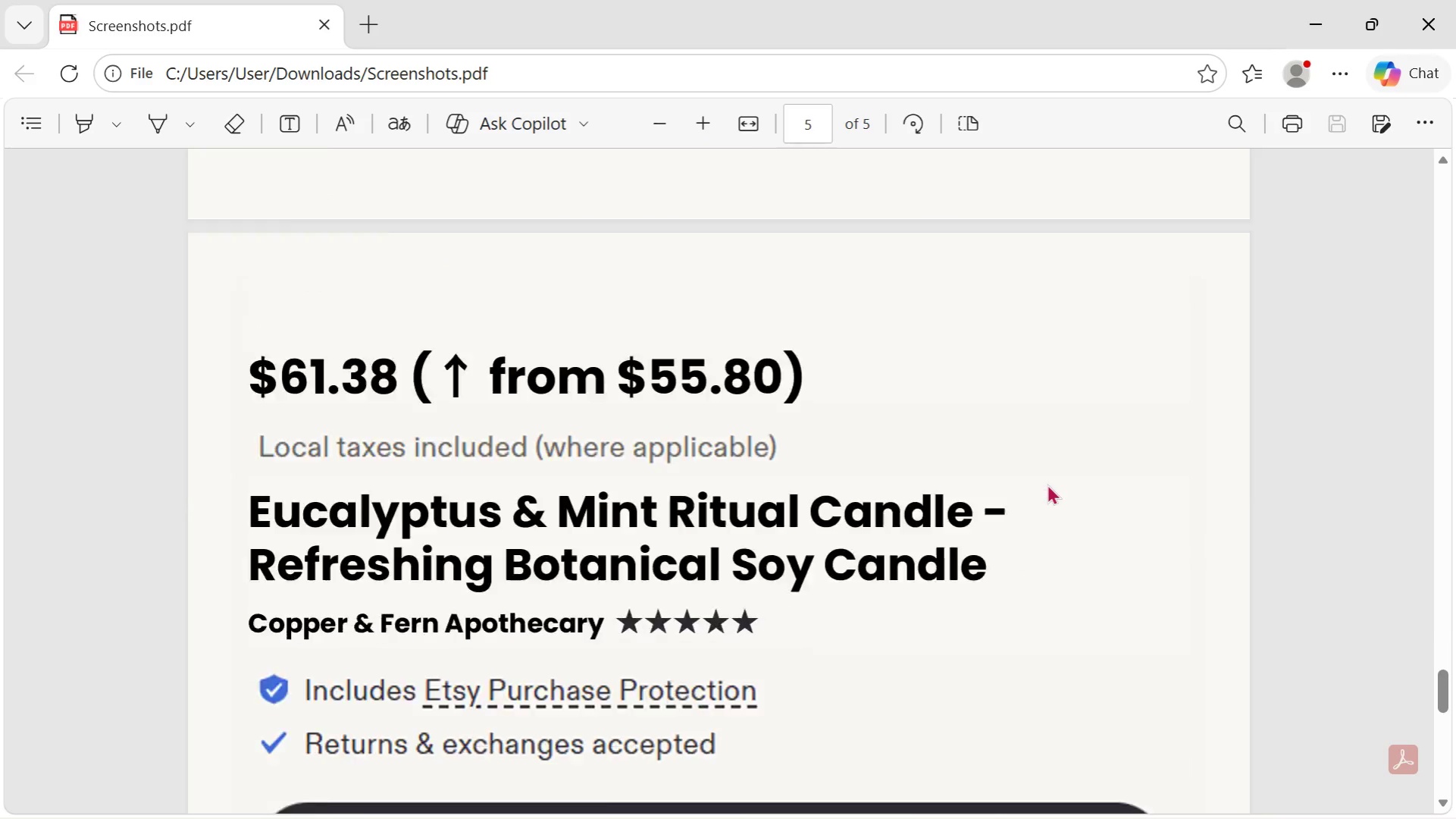 
scroll: coordinate [1048, 475], scroll_direction: up, amount: 7.0
 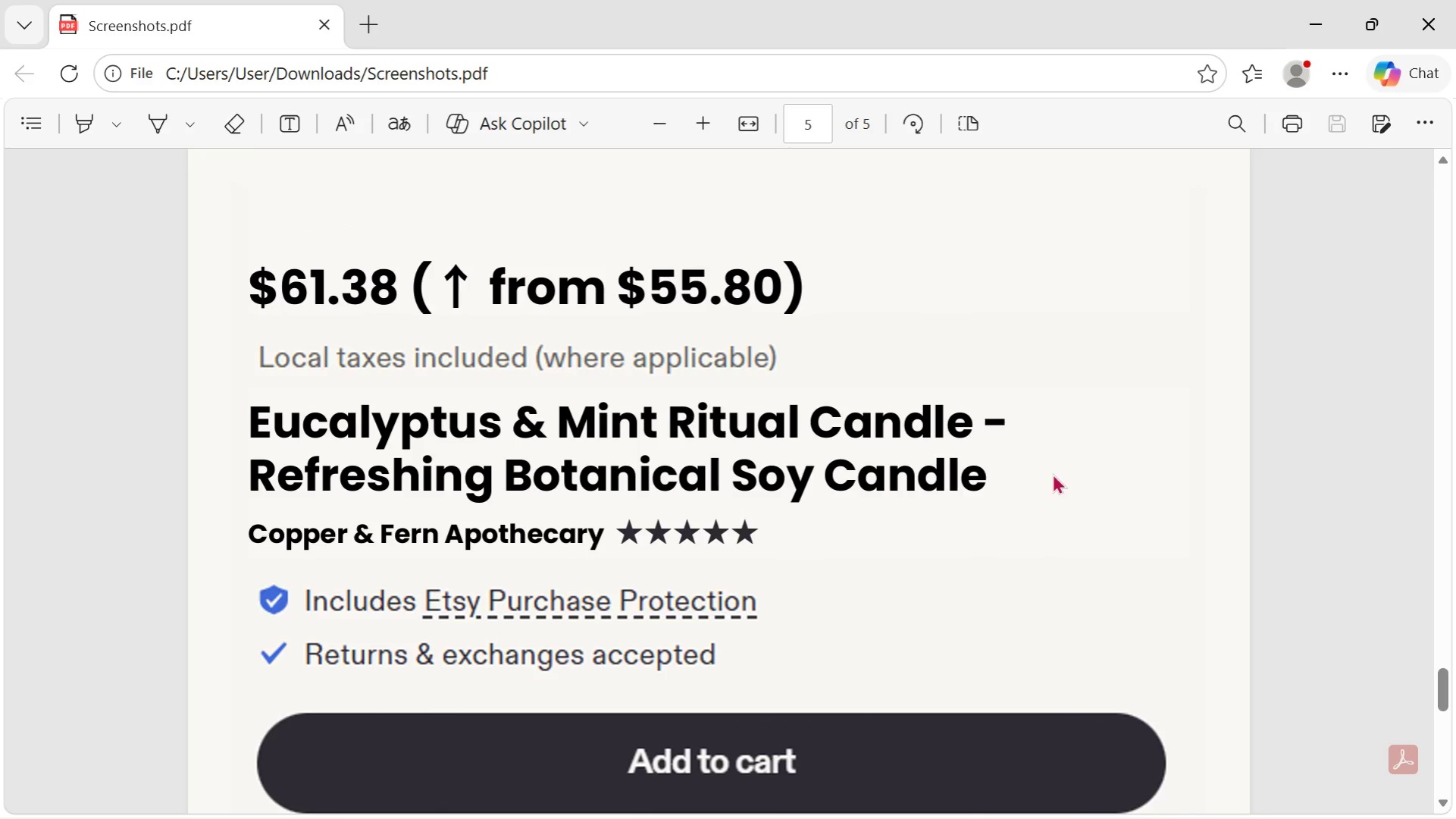 
scroll: coordinate [1052, 473], scroll_direction: down, amount: 1.0
 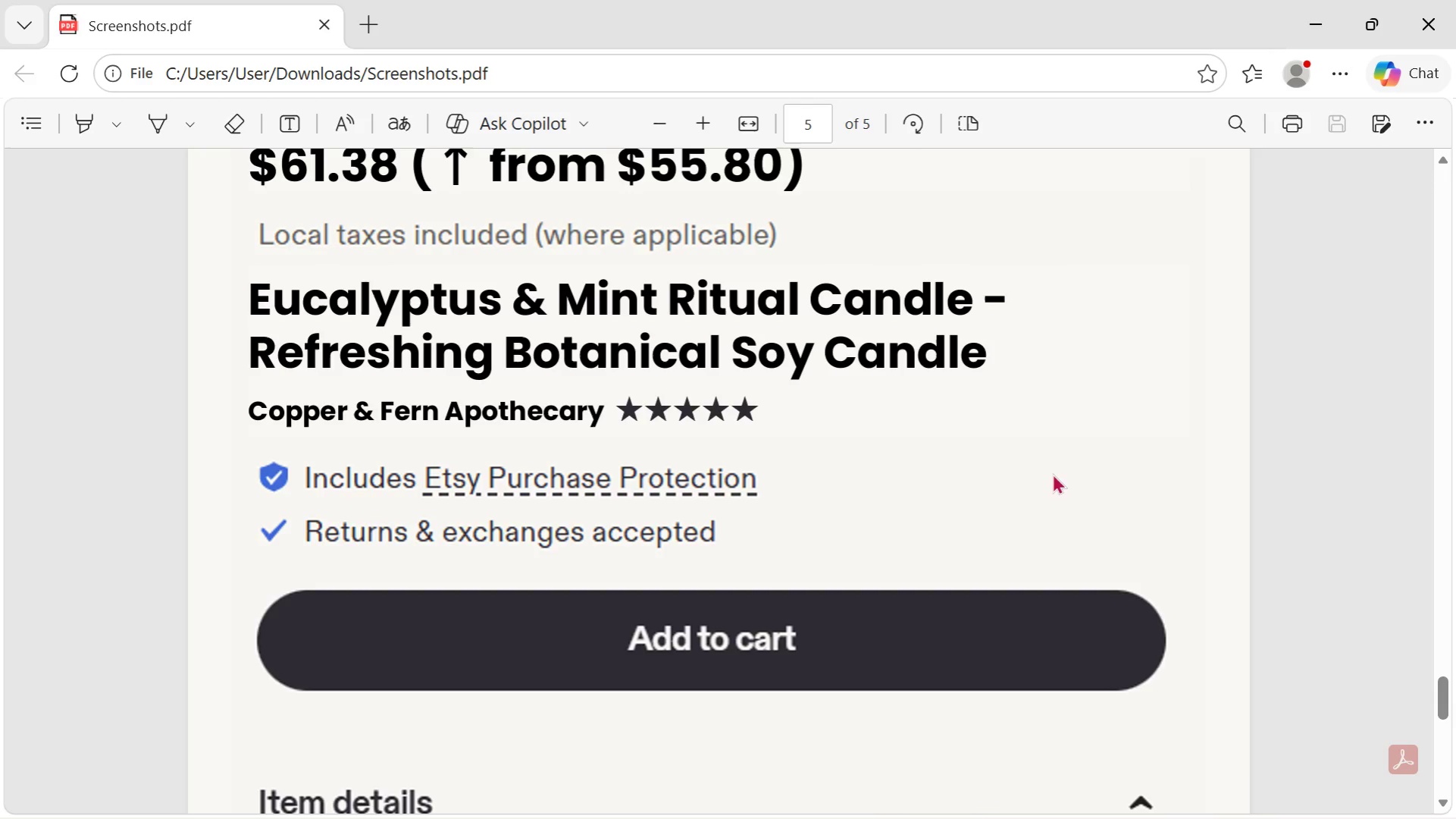 
scroll: coordinate [1052, 479], scroll_direction: up, amount: 6.0
 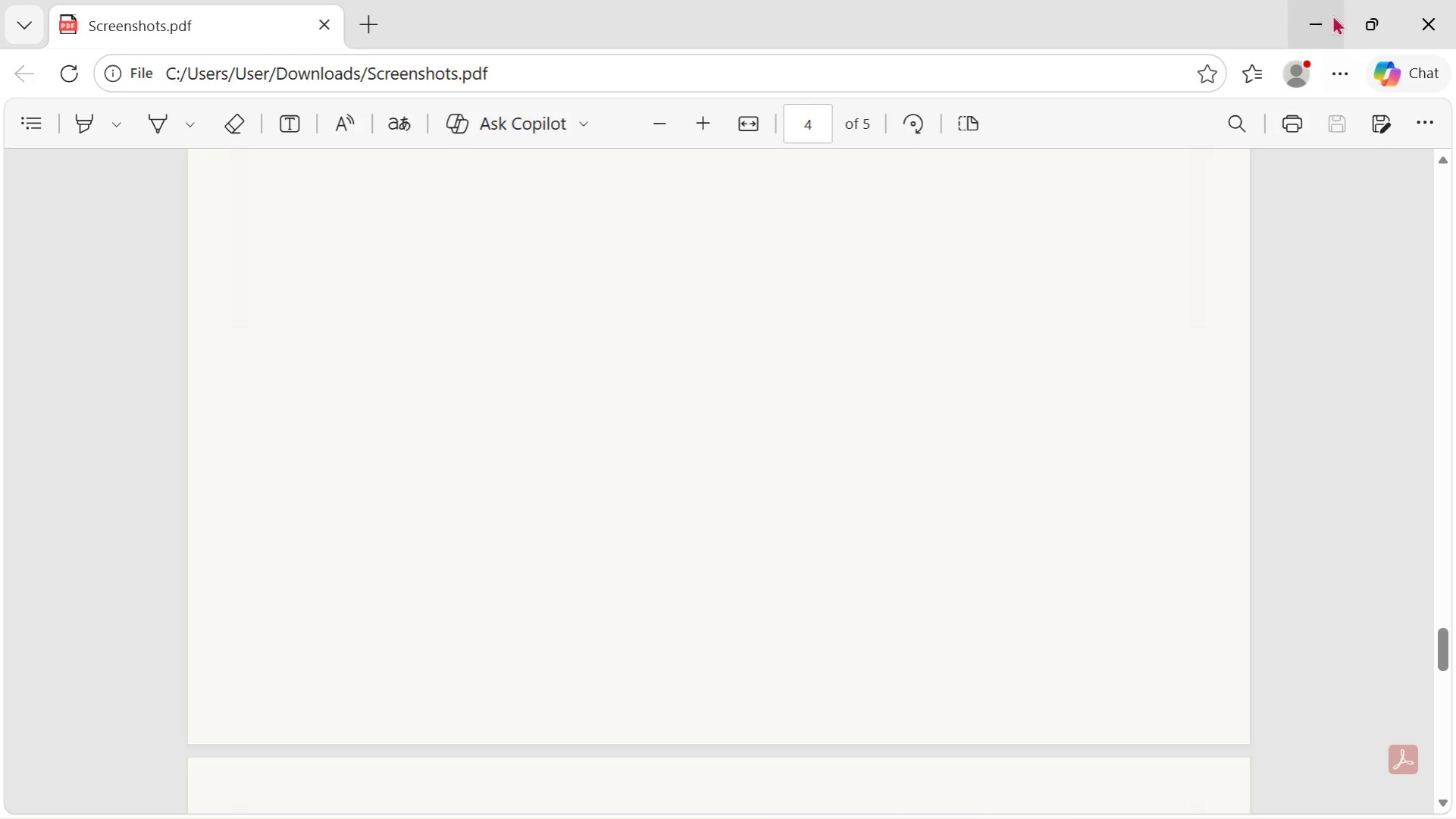 
left_click([1454, 0])
 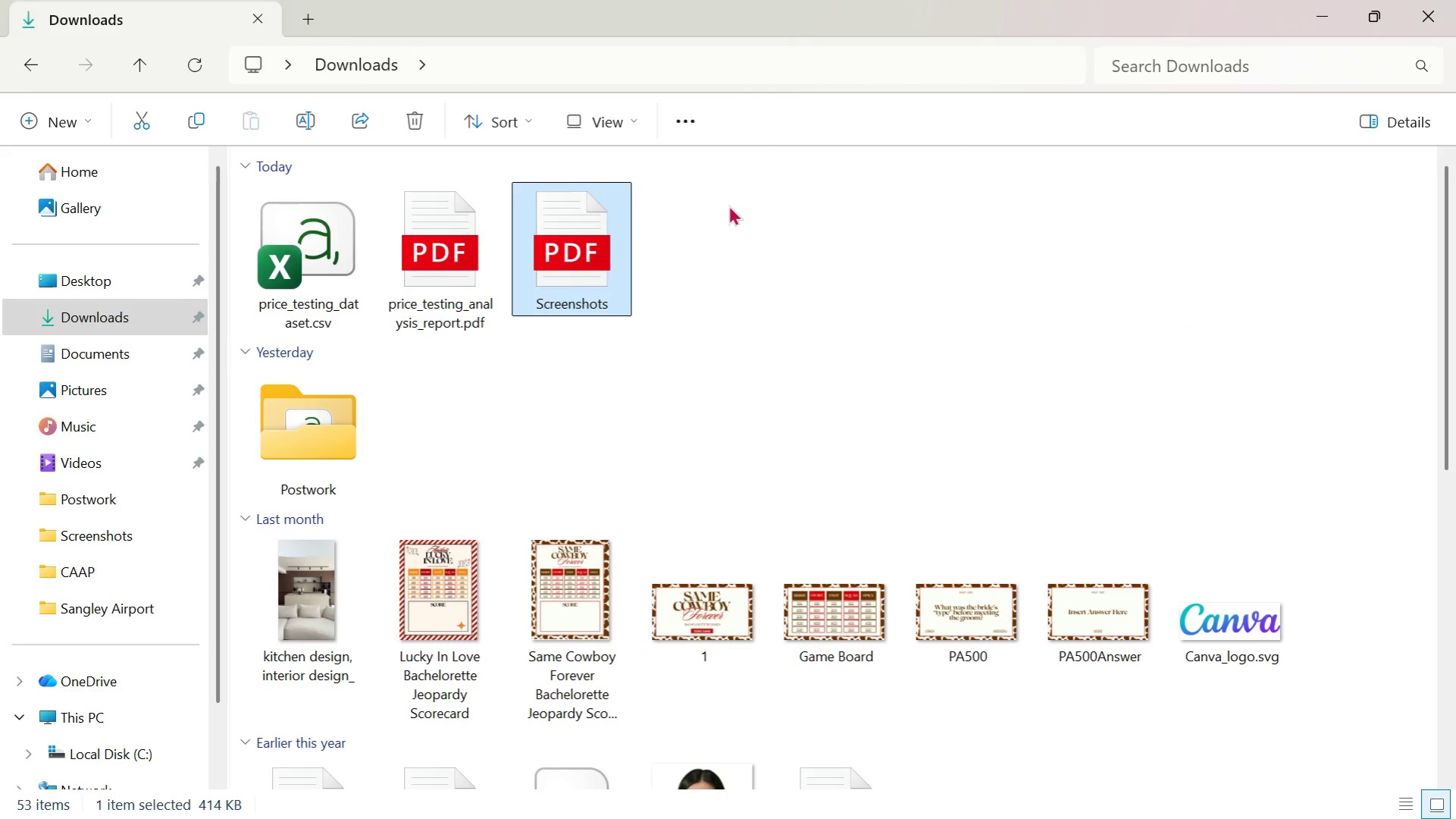 
wait(13.58)
 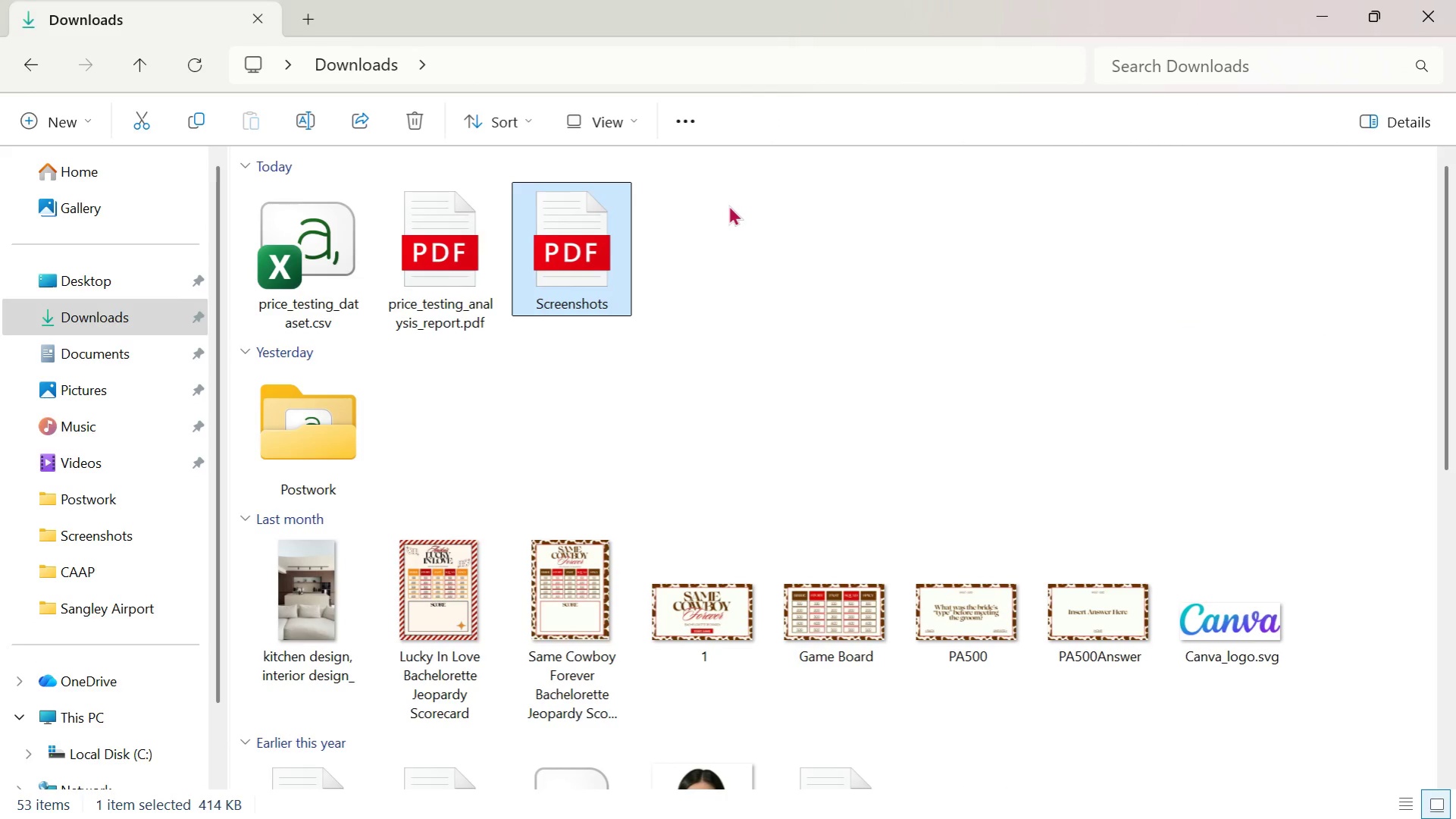 
double_click([459, 262])
 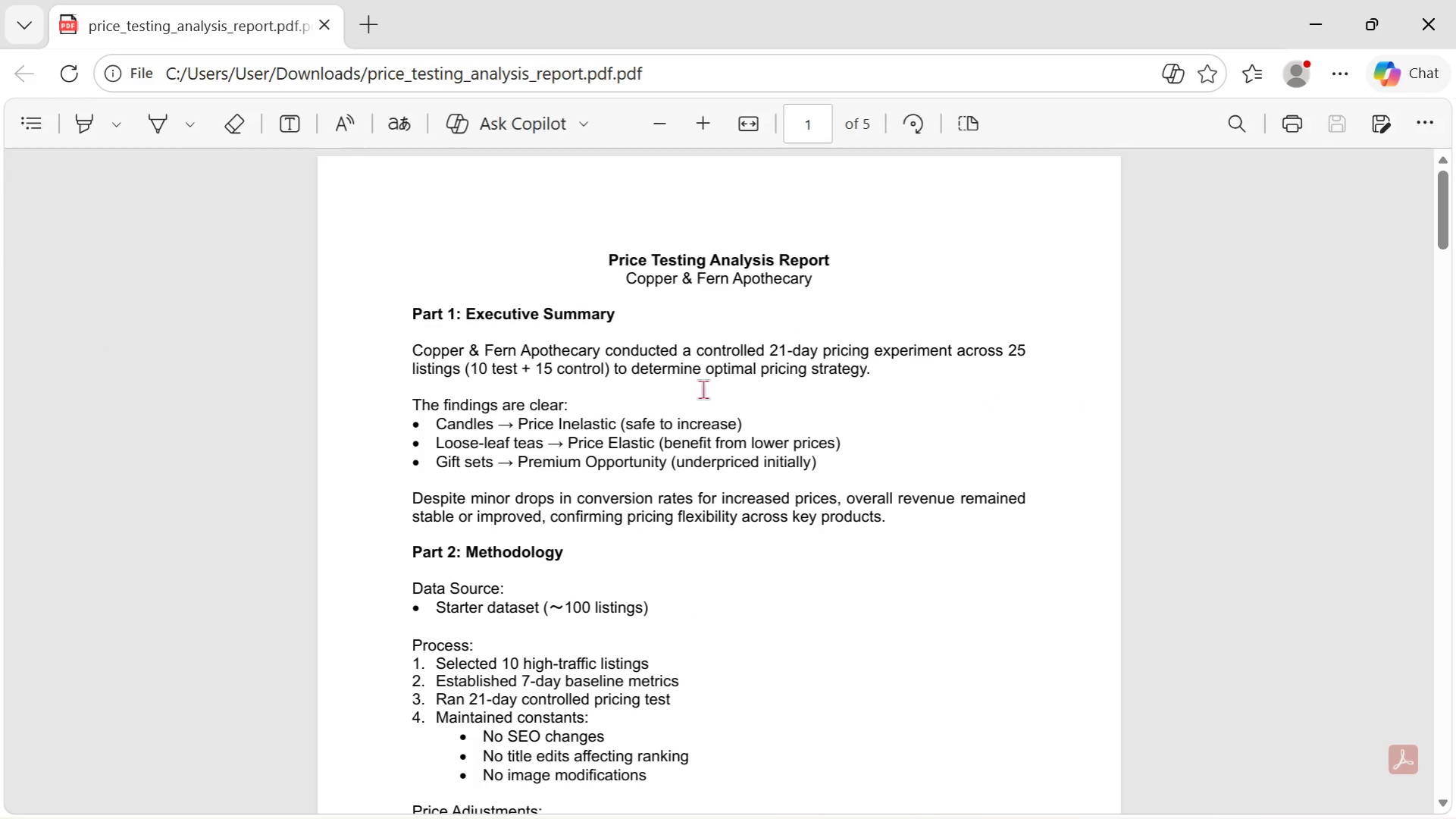 
scroll: coordinate [749, 440], scroll_direction: down, amount: 9.0
 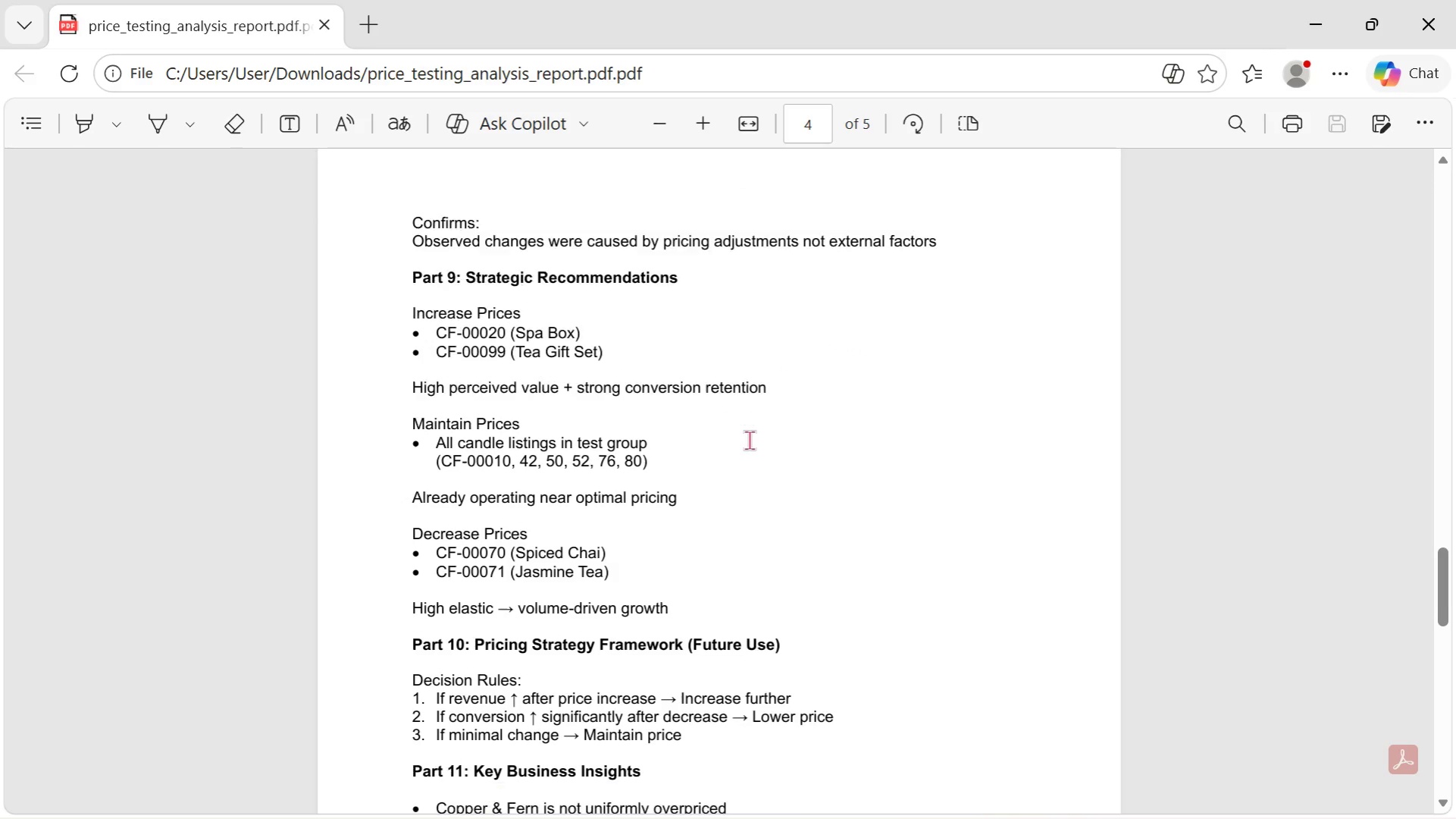 
left_click([1454, 0])
 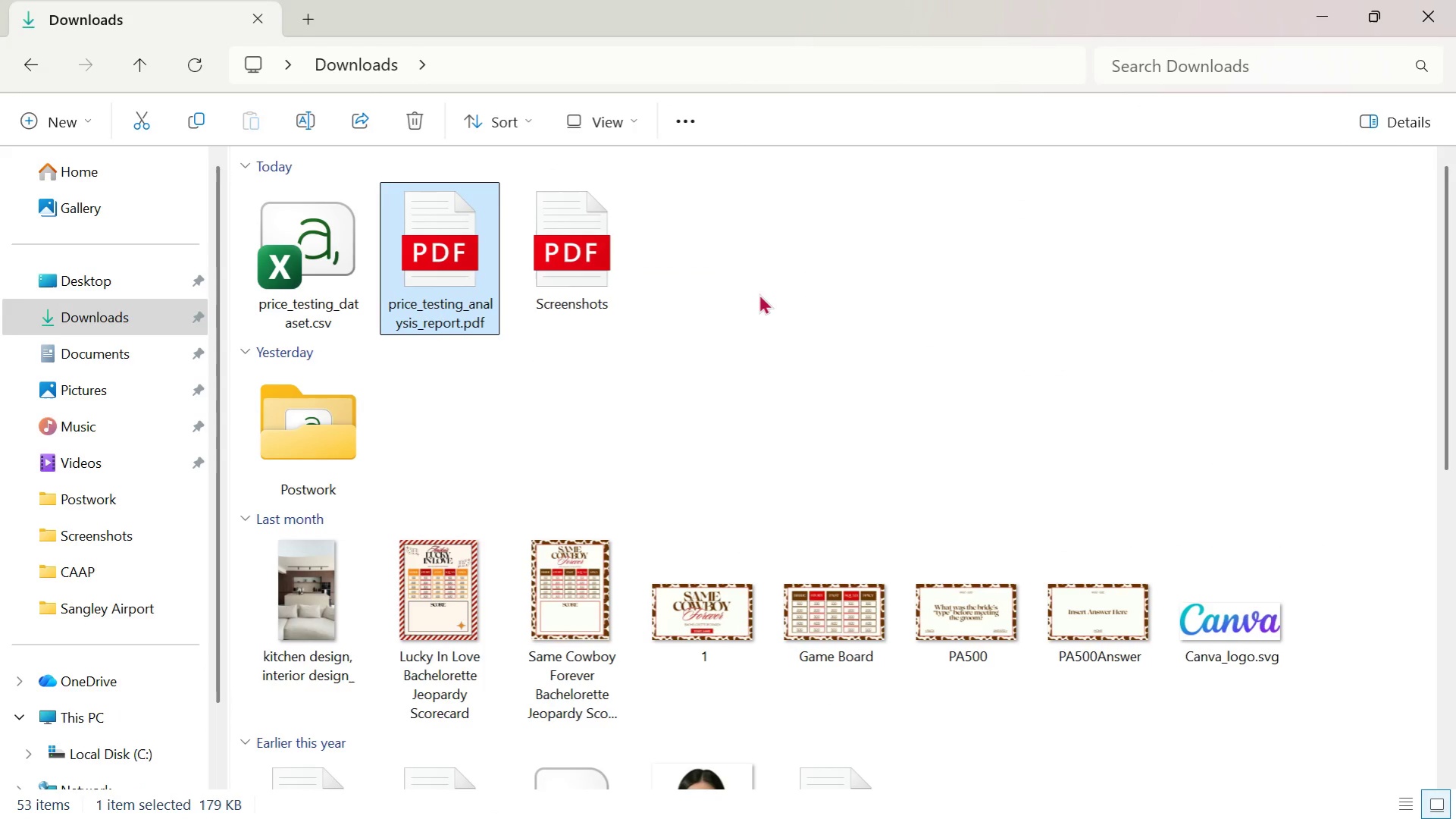 
left_click([759, 293])
 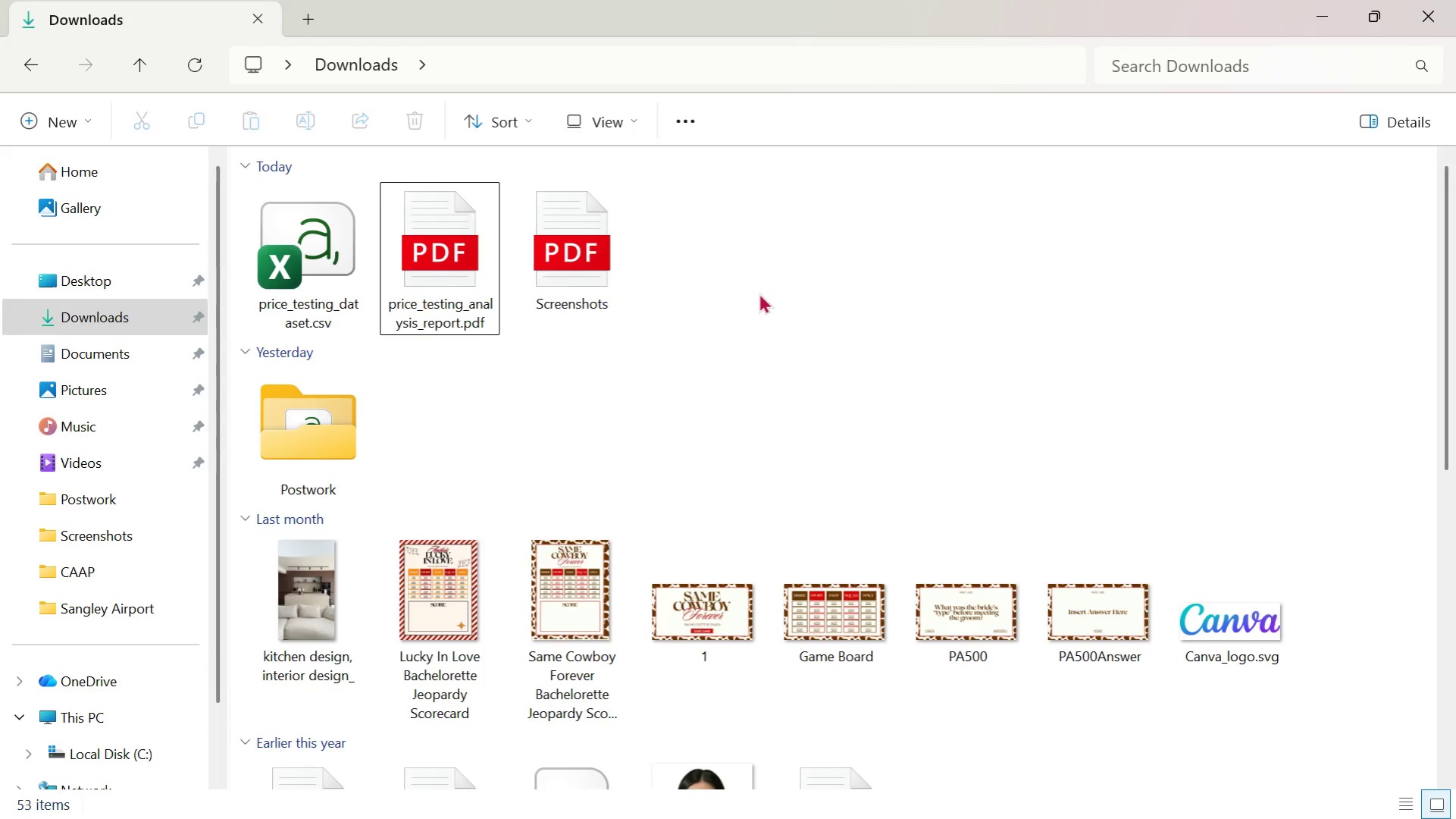 
key(Alt+Tab)
 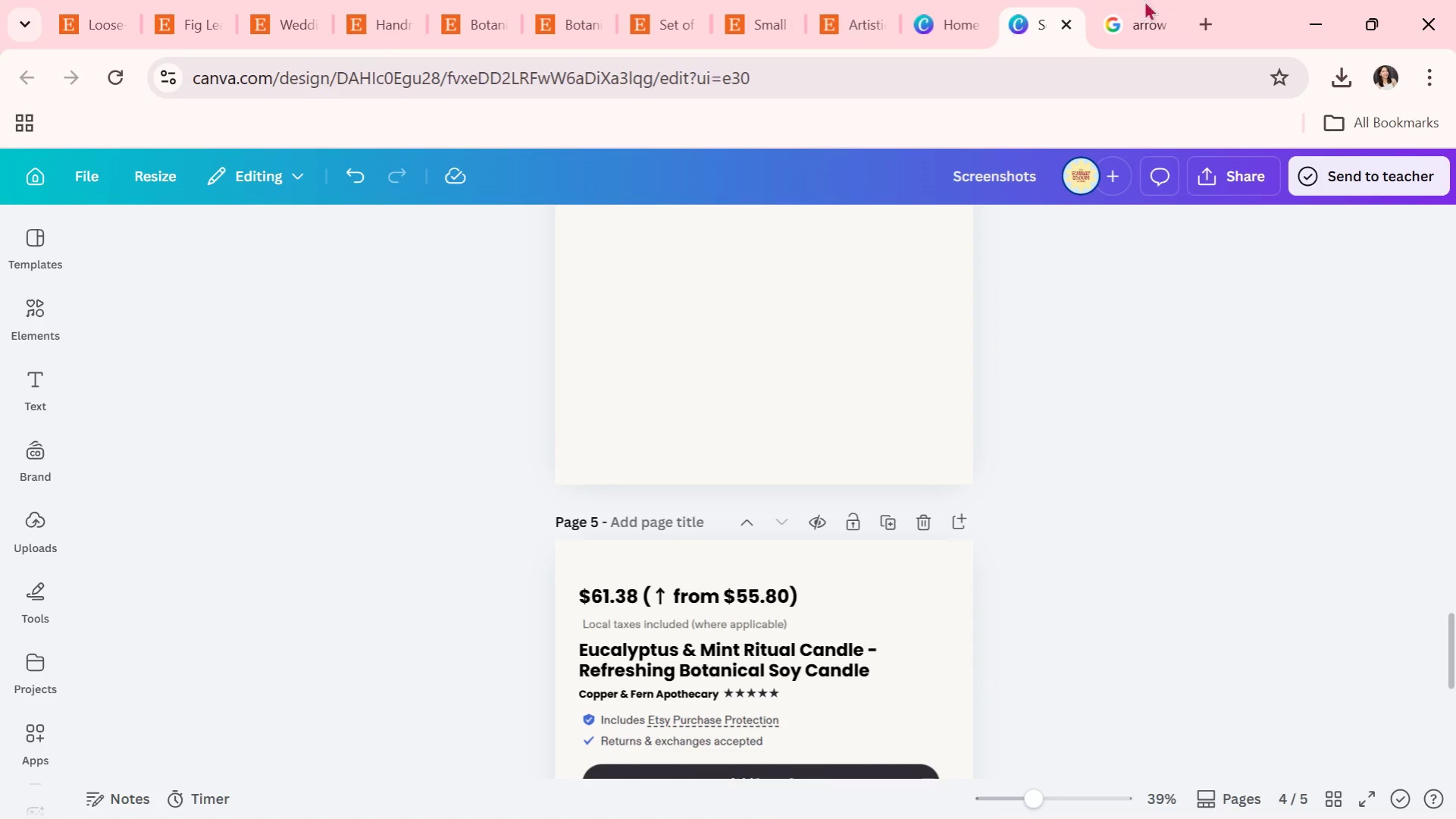 
mouse_move([1025, 17])
 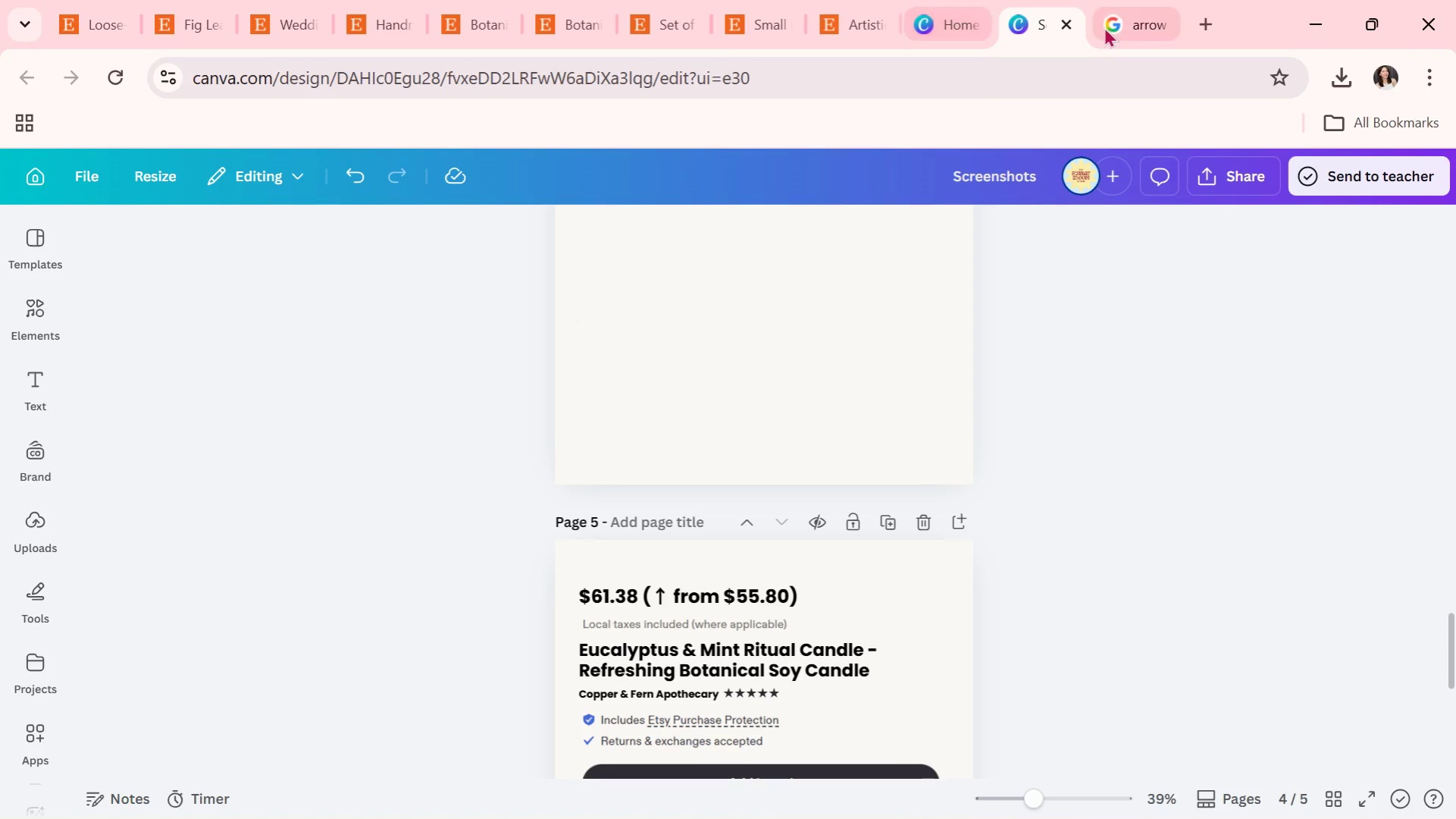 
left_click([1165, 17])
 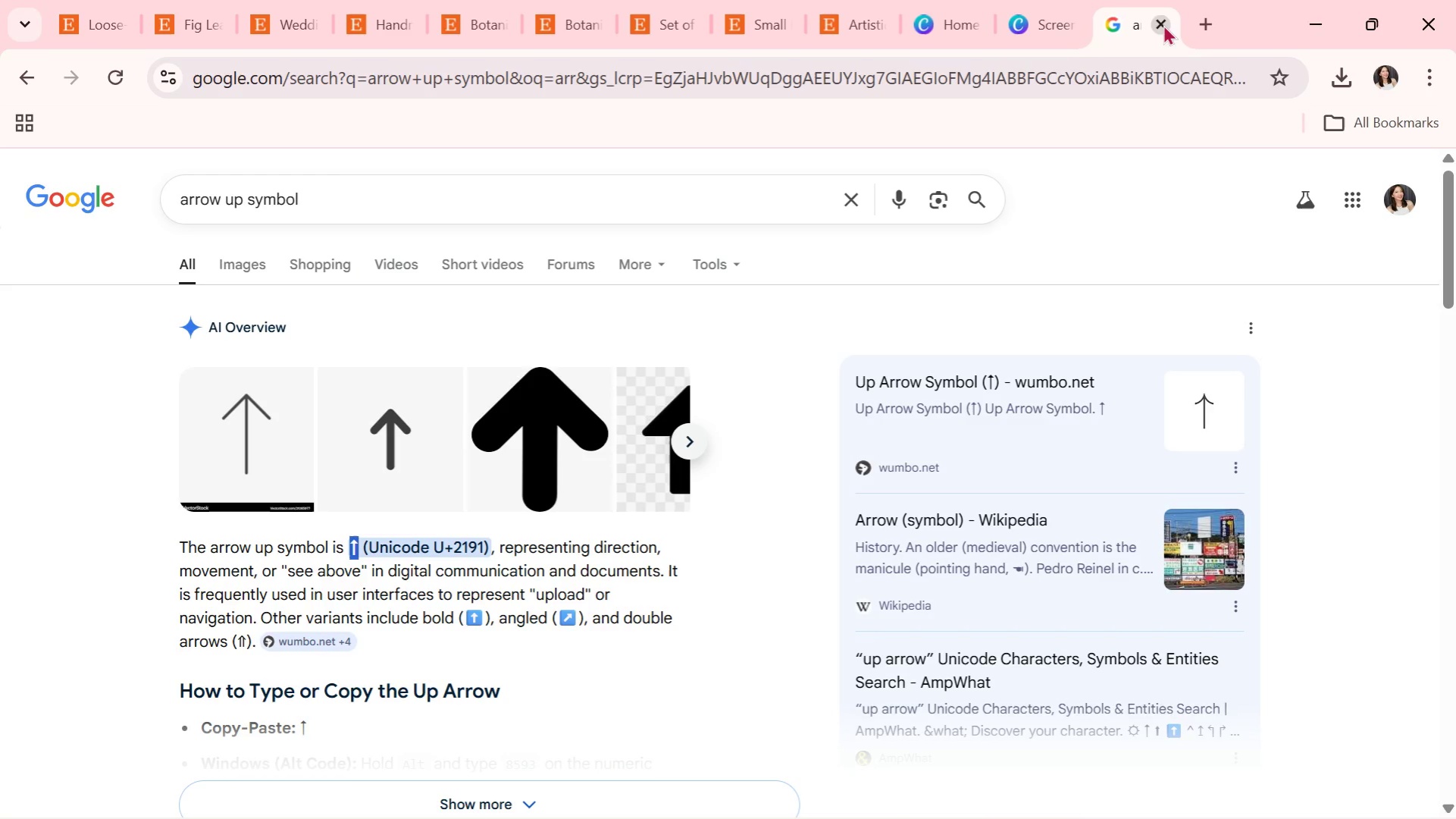 
left_click([1159, 24])
 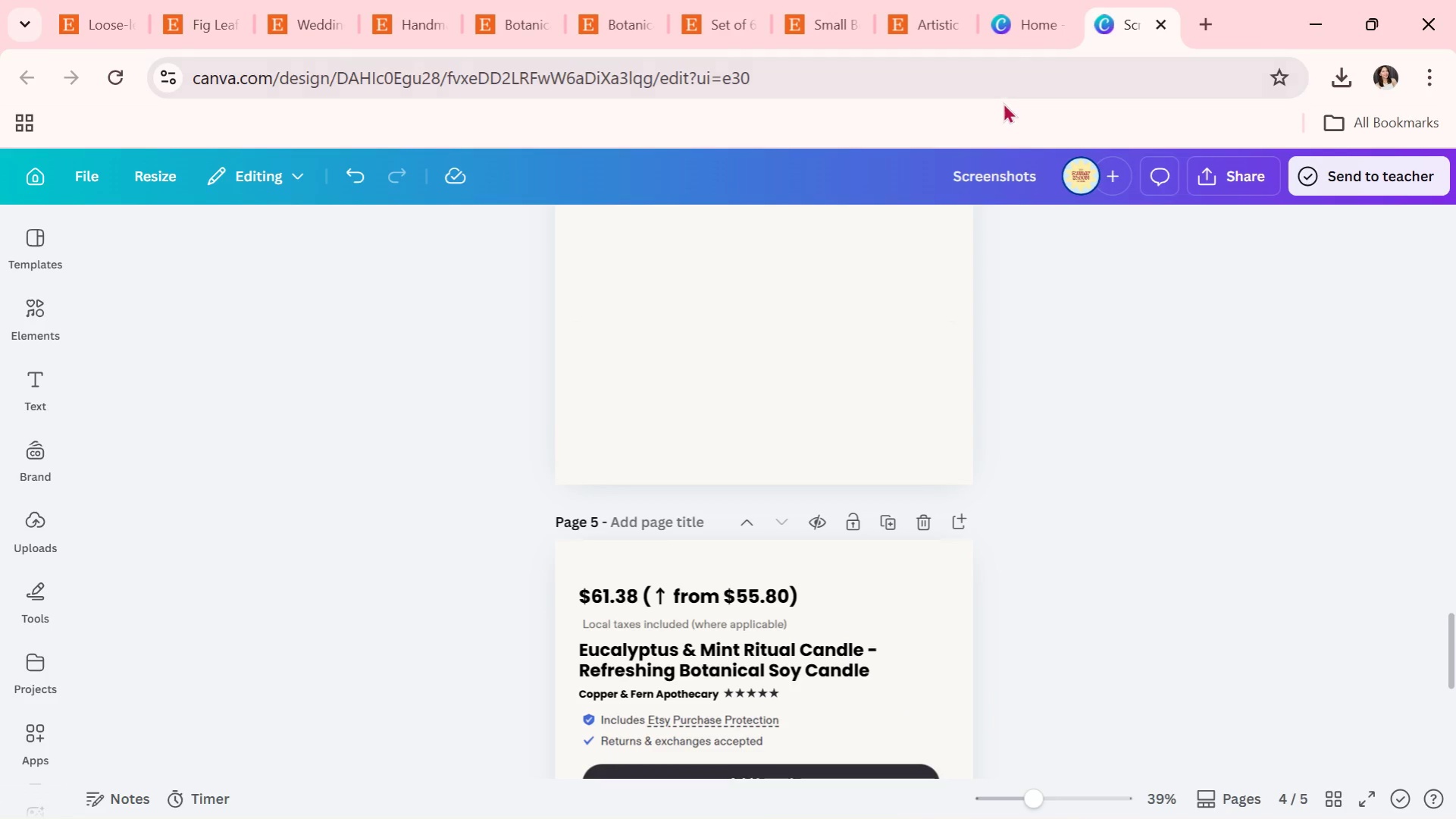 
left_click([1013, 7])
 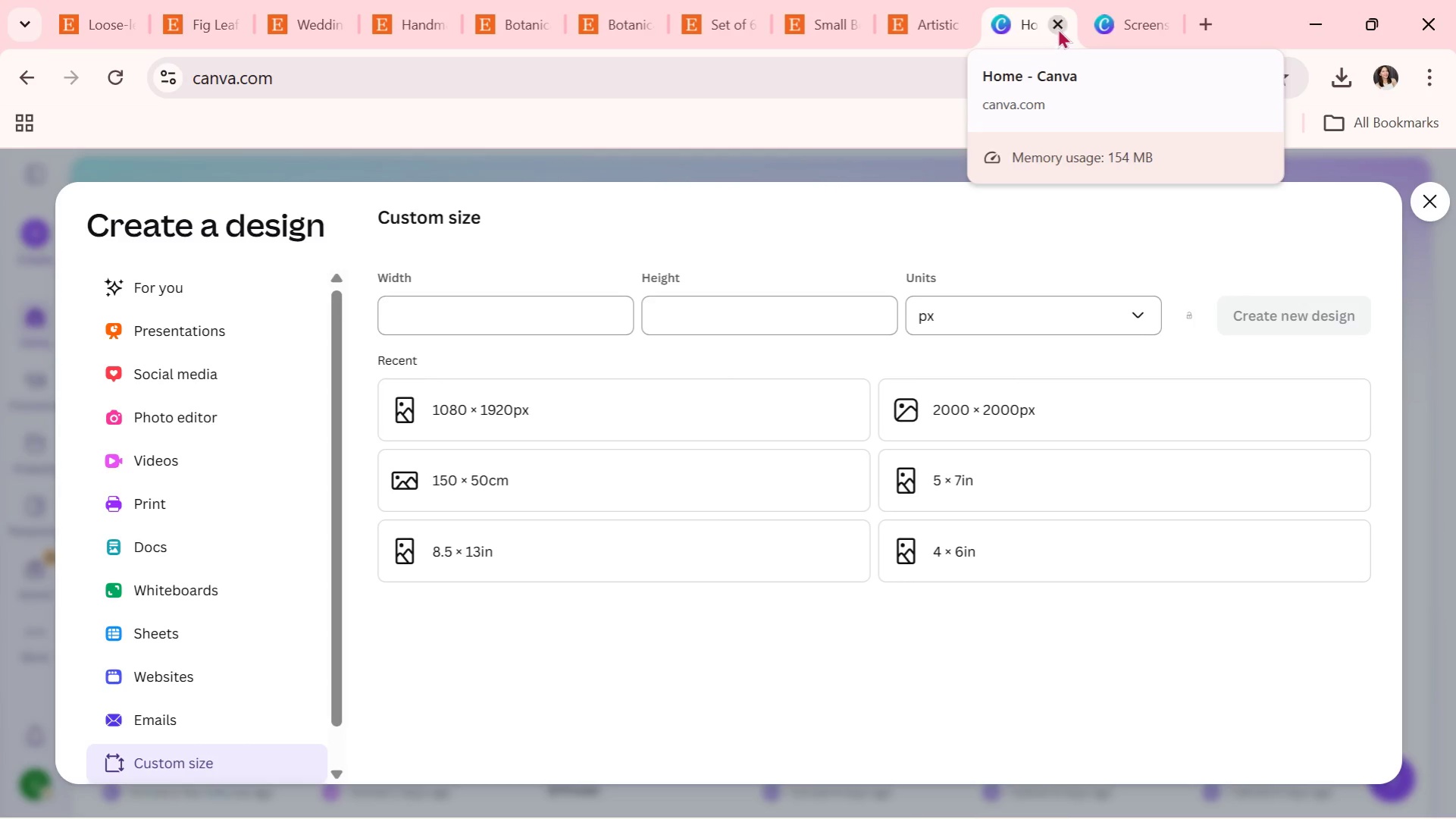 
wait(6.16)
 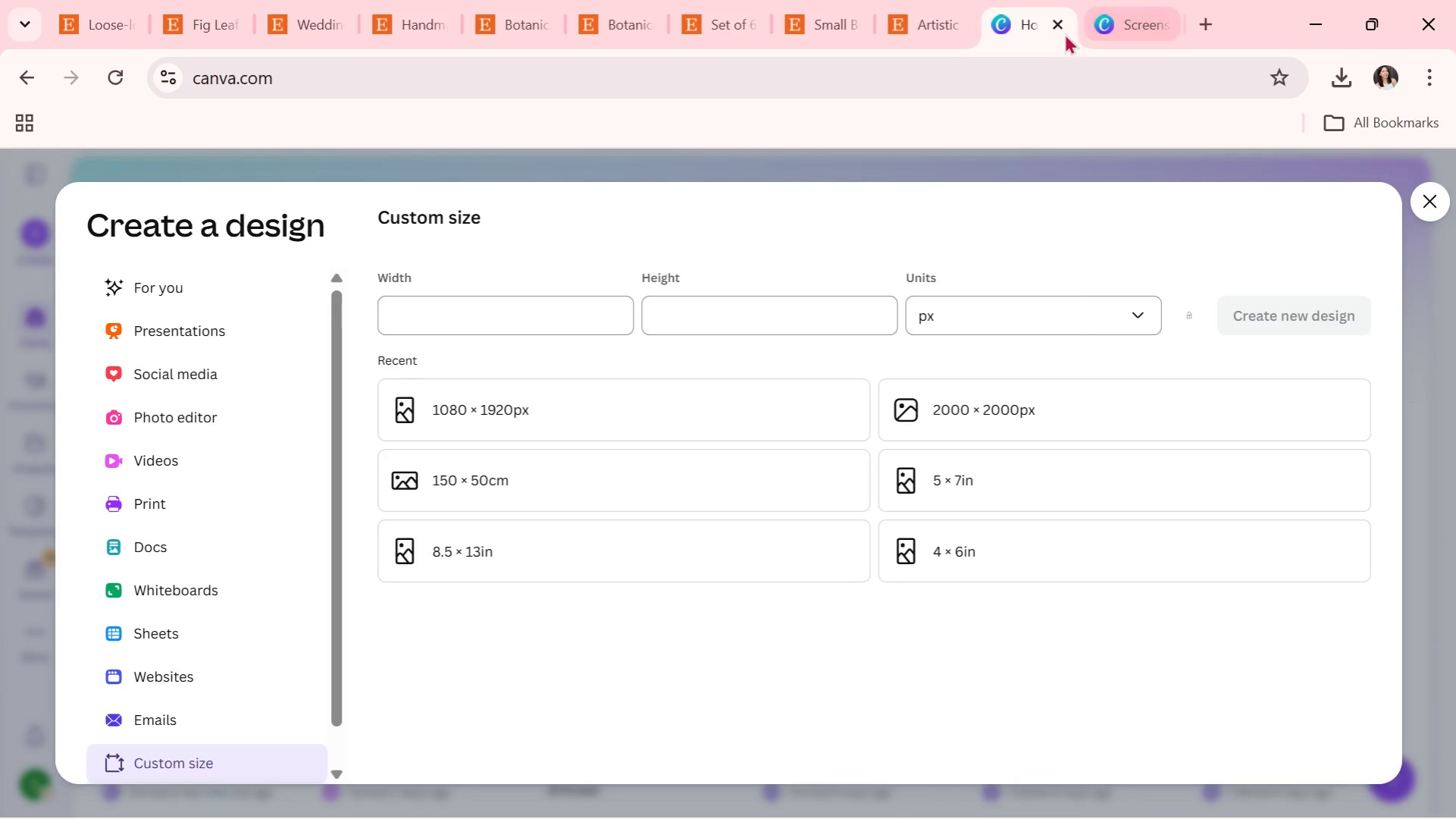 
left_click([1056, 23])
 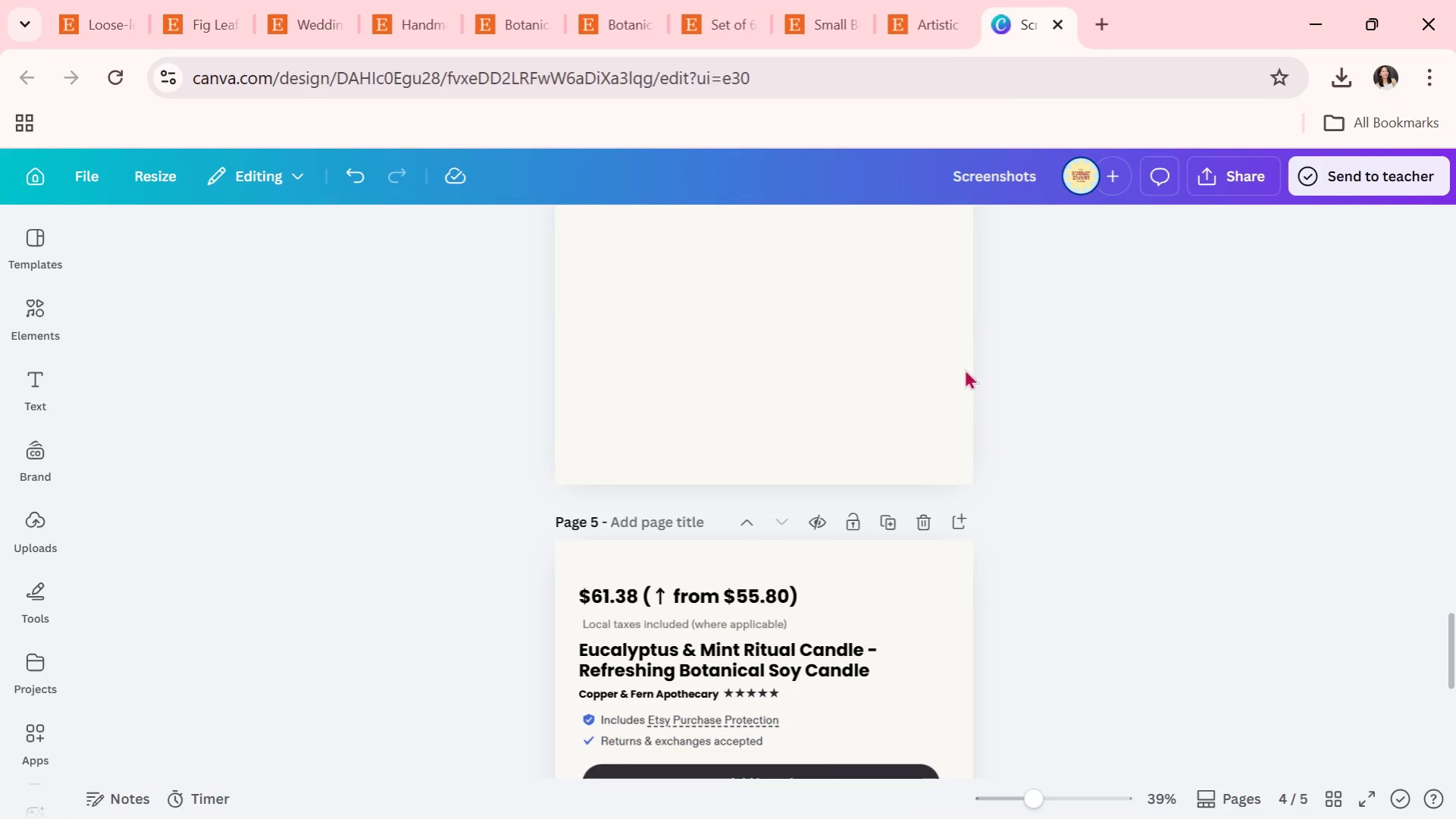 
scroll: coordinate [917, 513], scroll_direction: down, amount: 2.0
 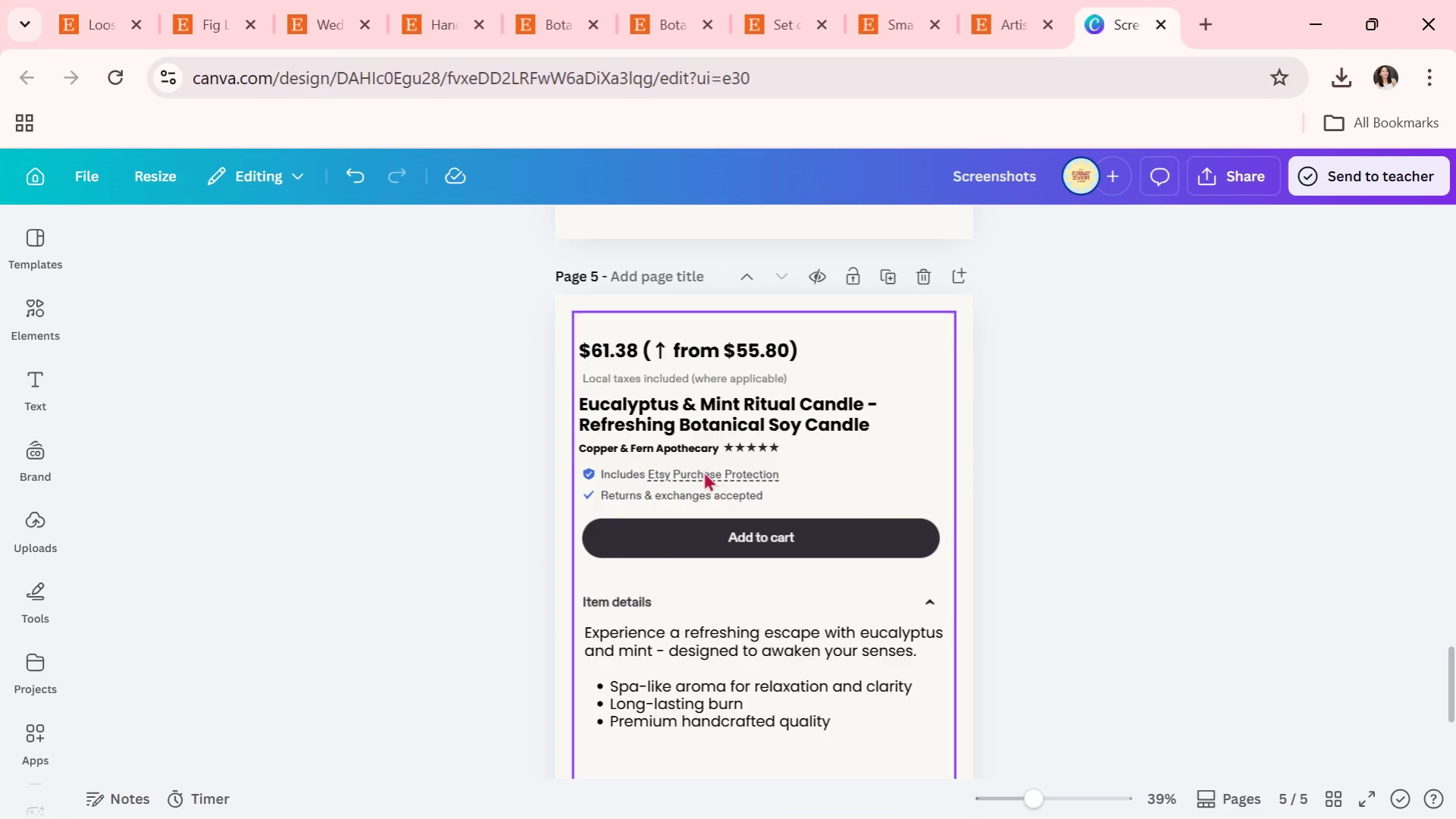 
left_click([678, 346])
 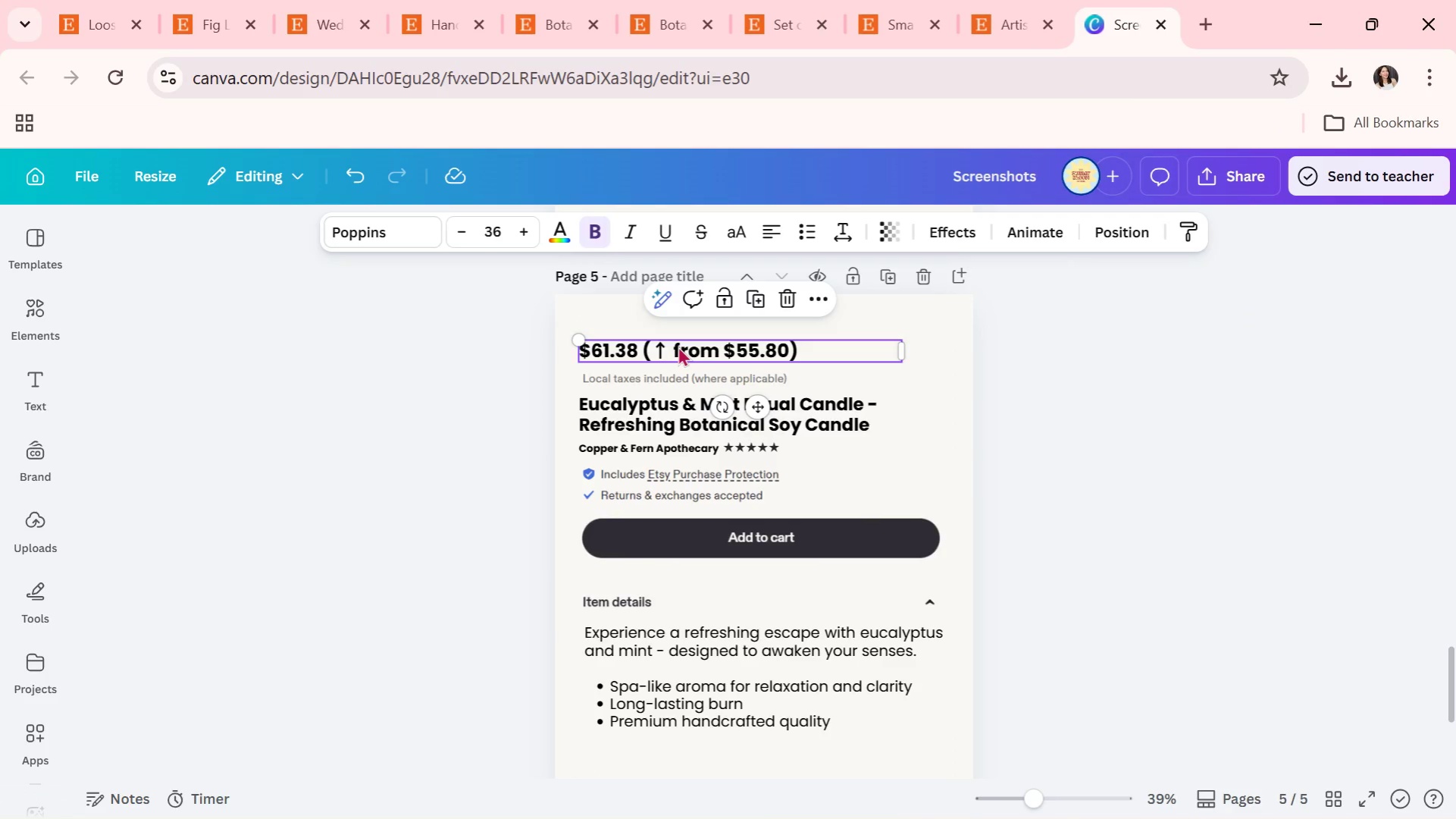 
wait(14.5)
 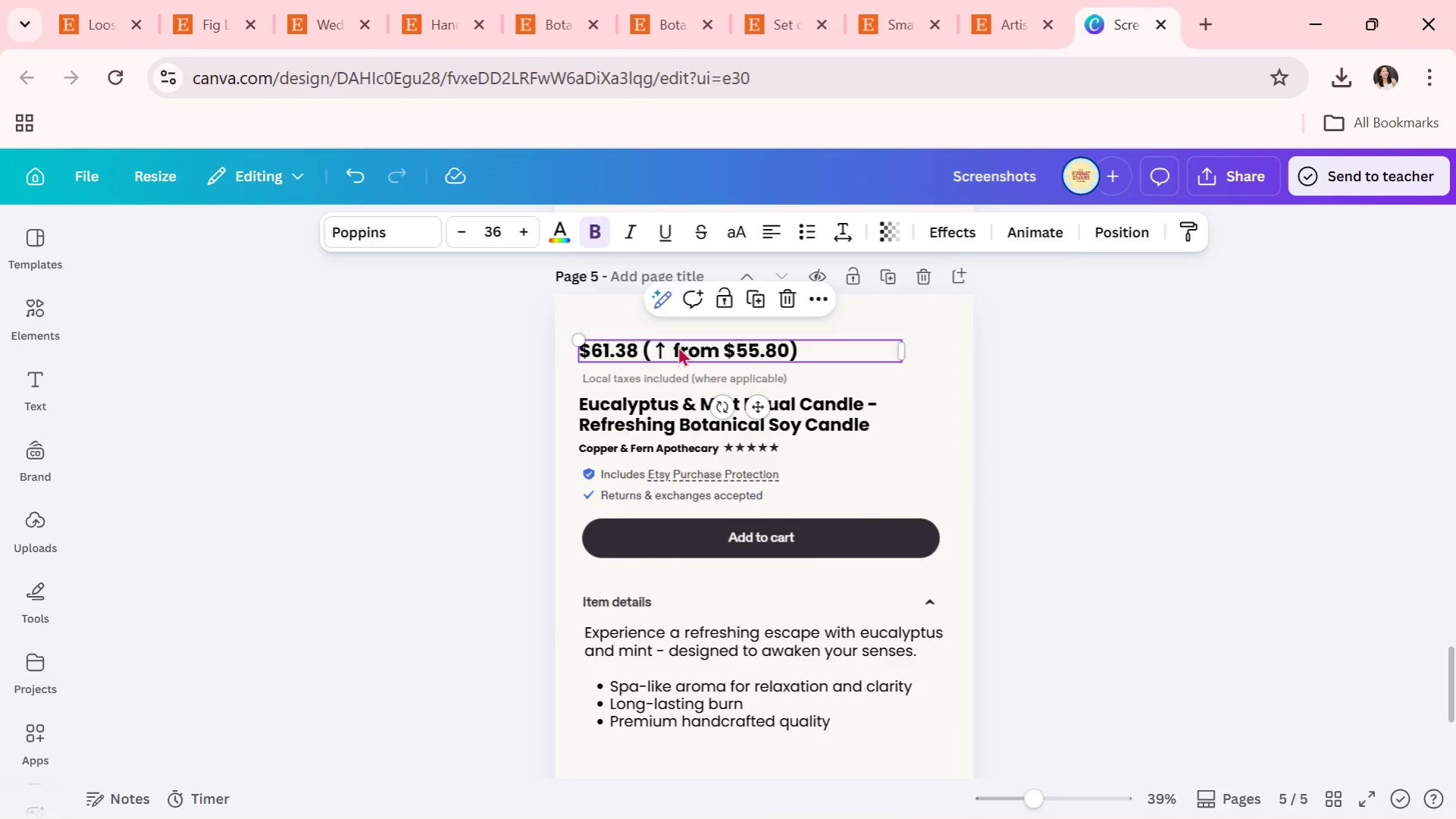 
left_click([1022, 427])
 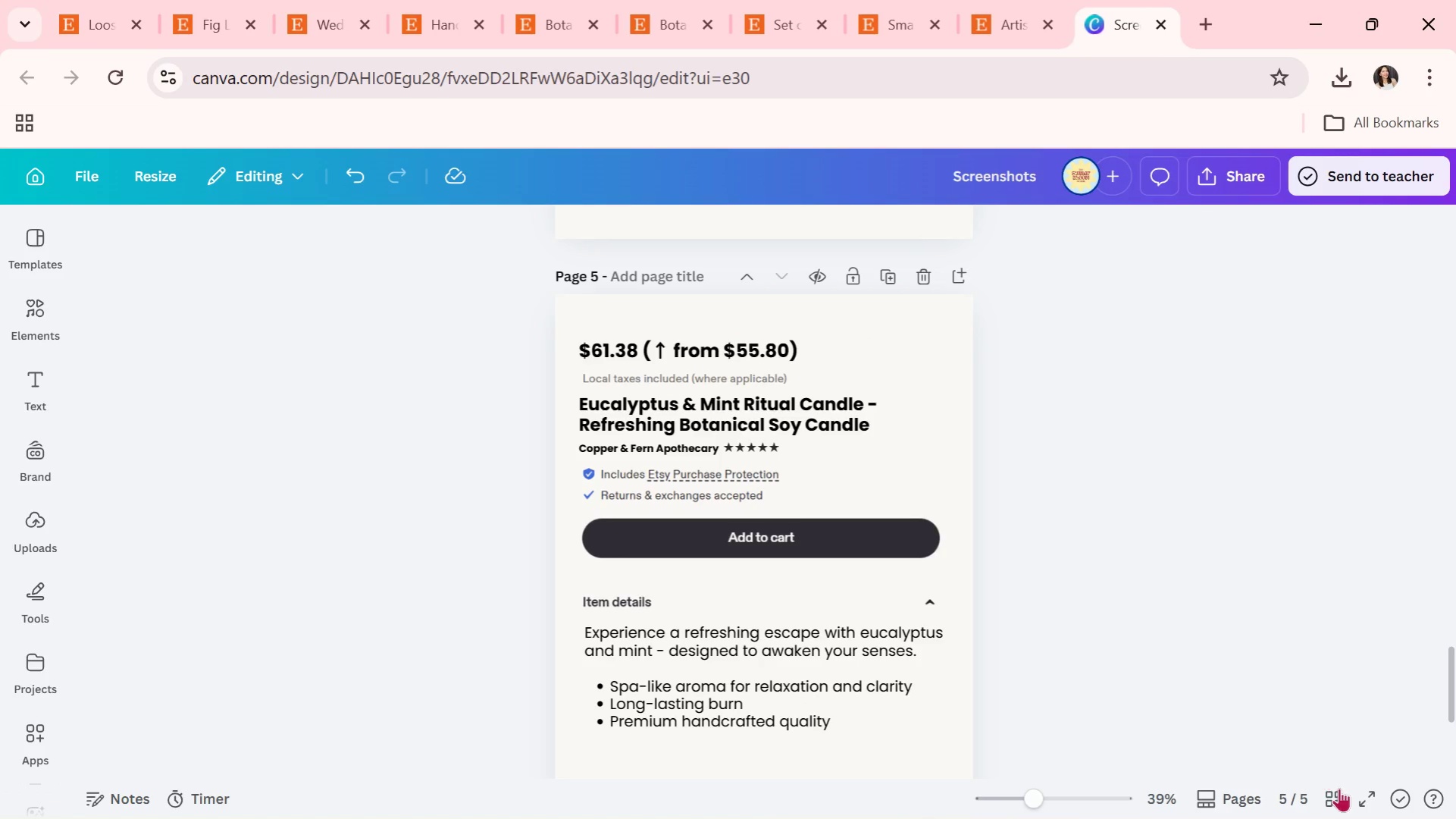 
left_click([1339, 789])
 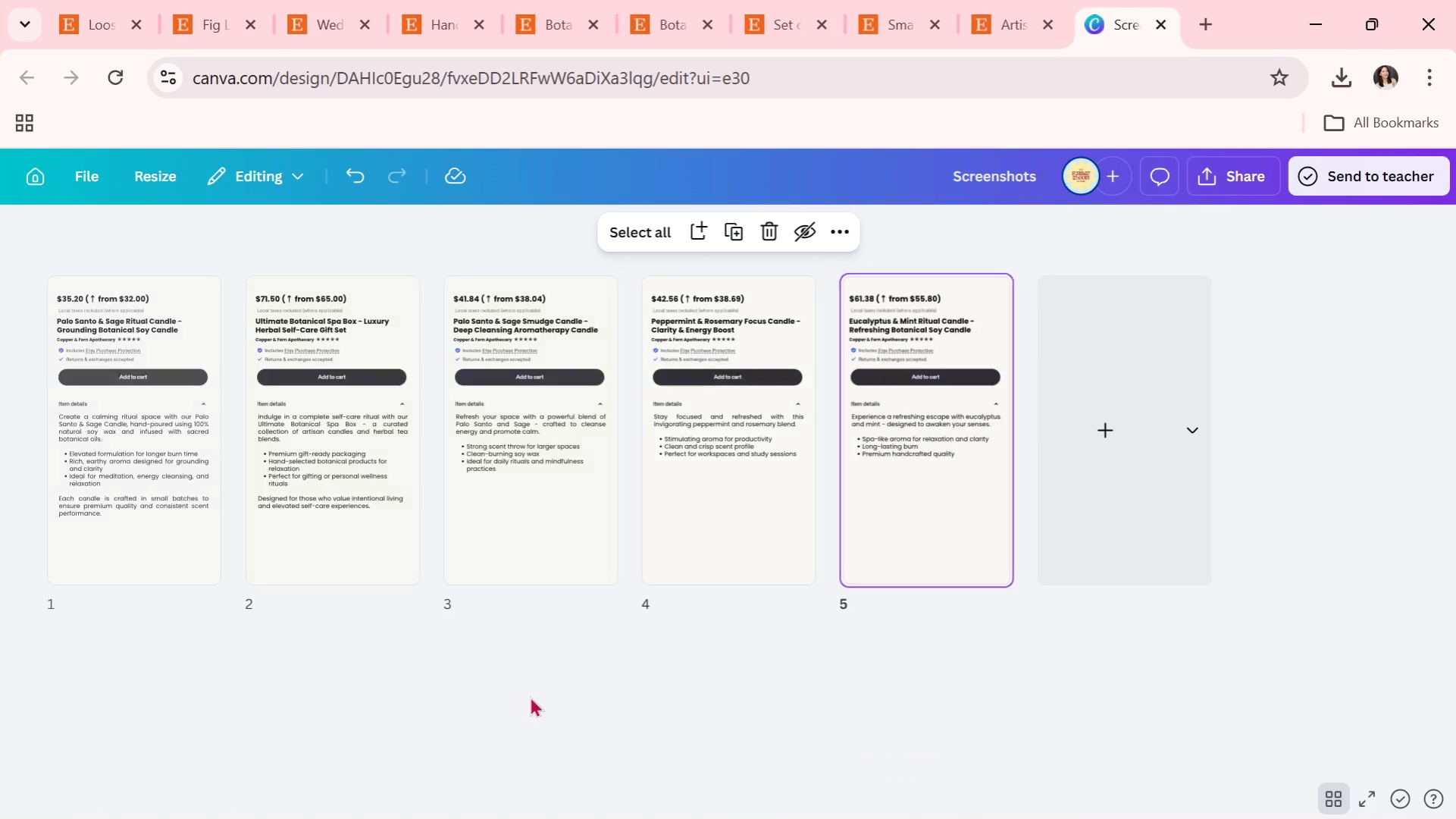 
scroll: coordinate [573, 667], scroll_direction: up, amount: 5.0
 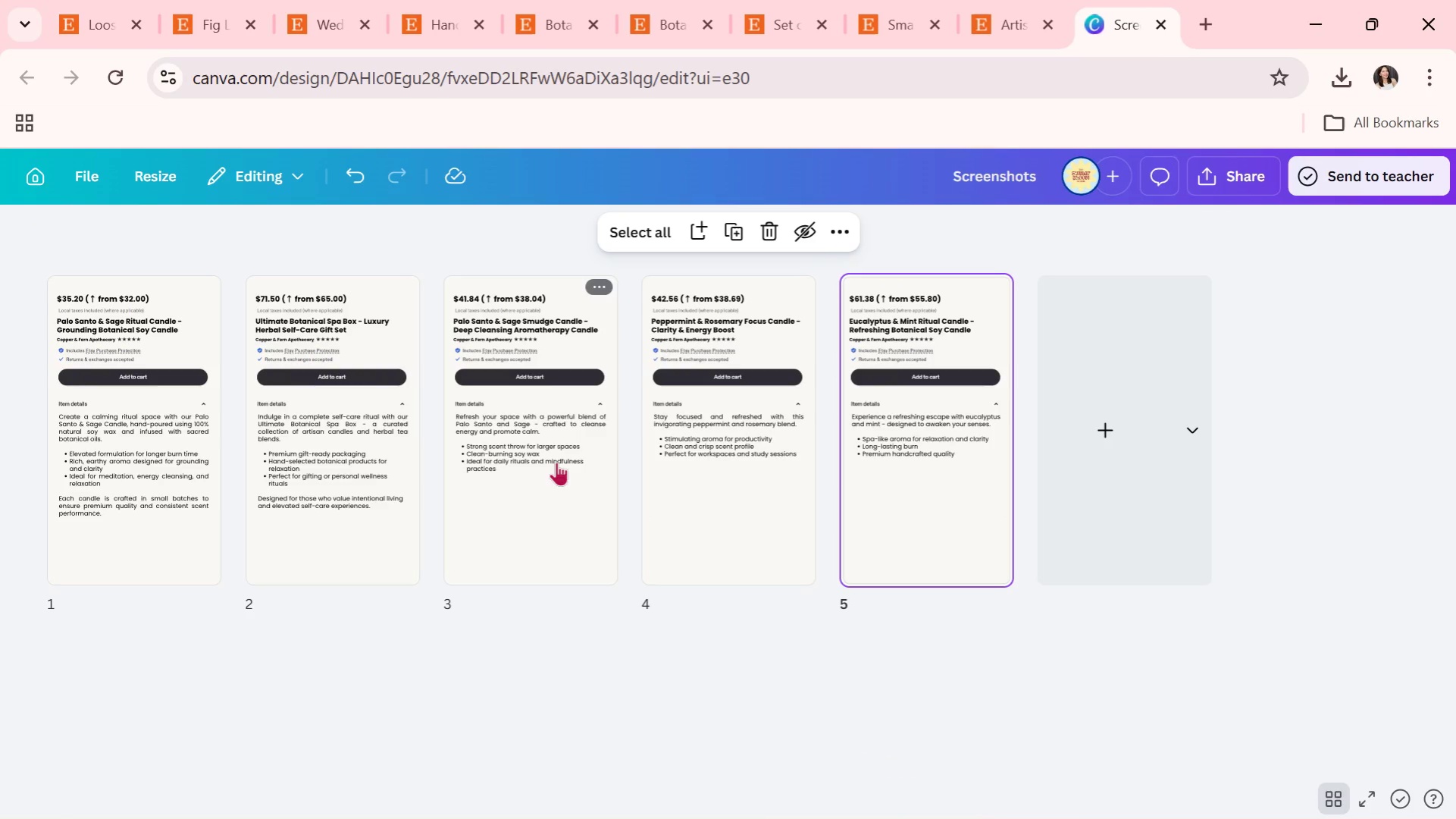 
key(Alt+Tab)
 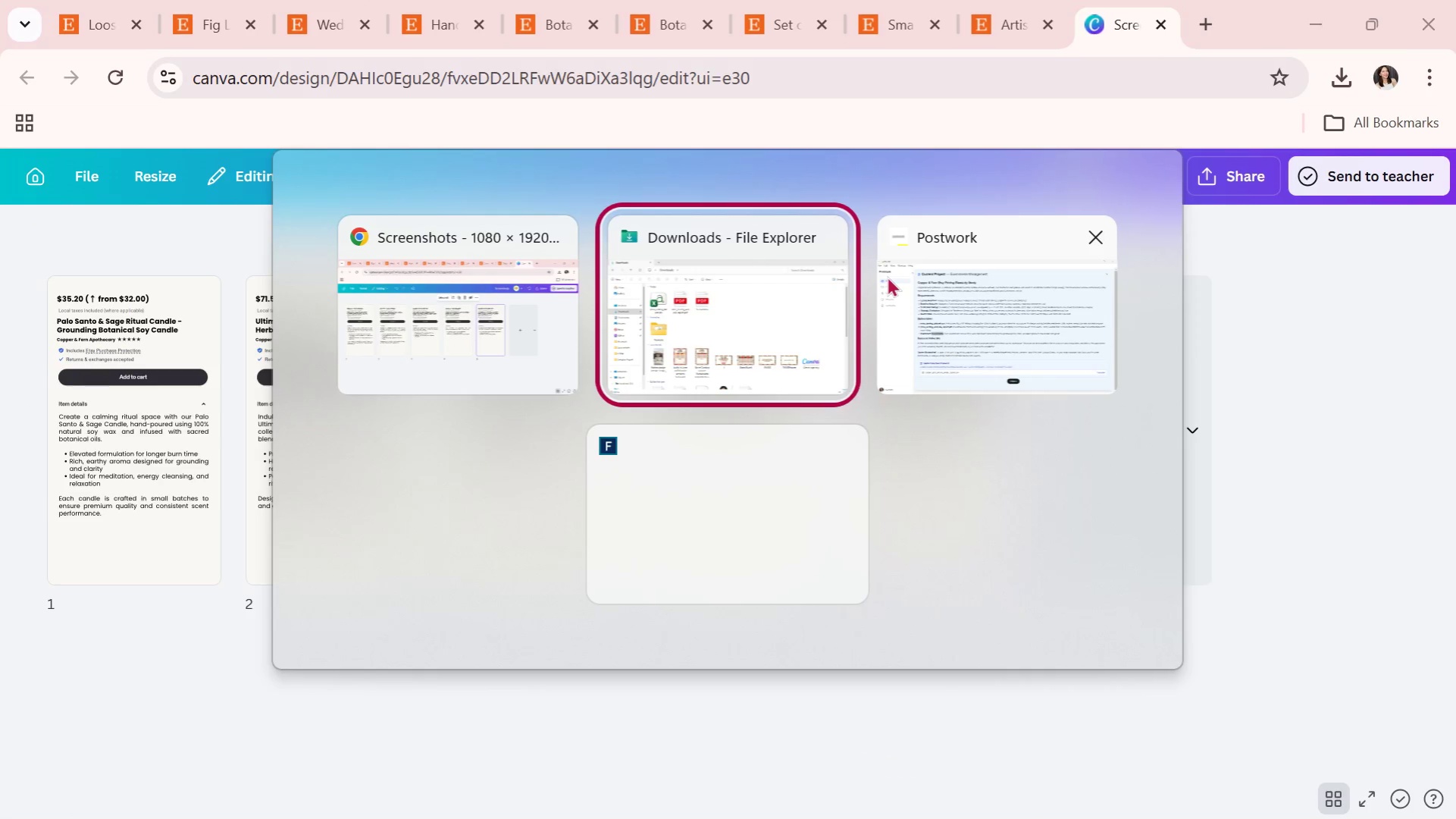 
key(Alt+Tab)